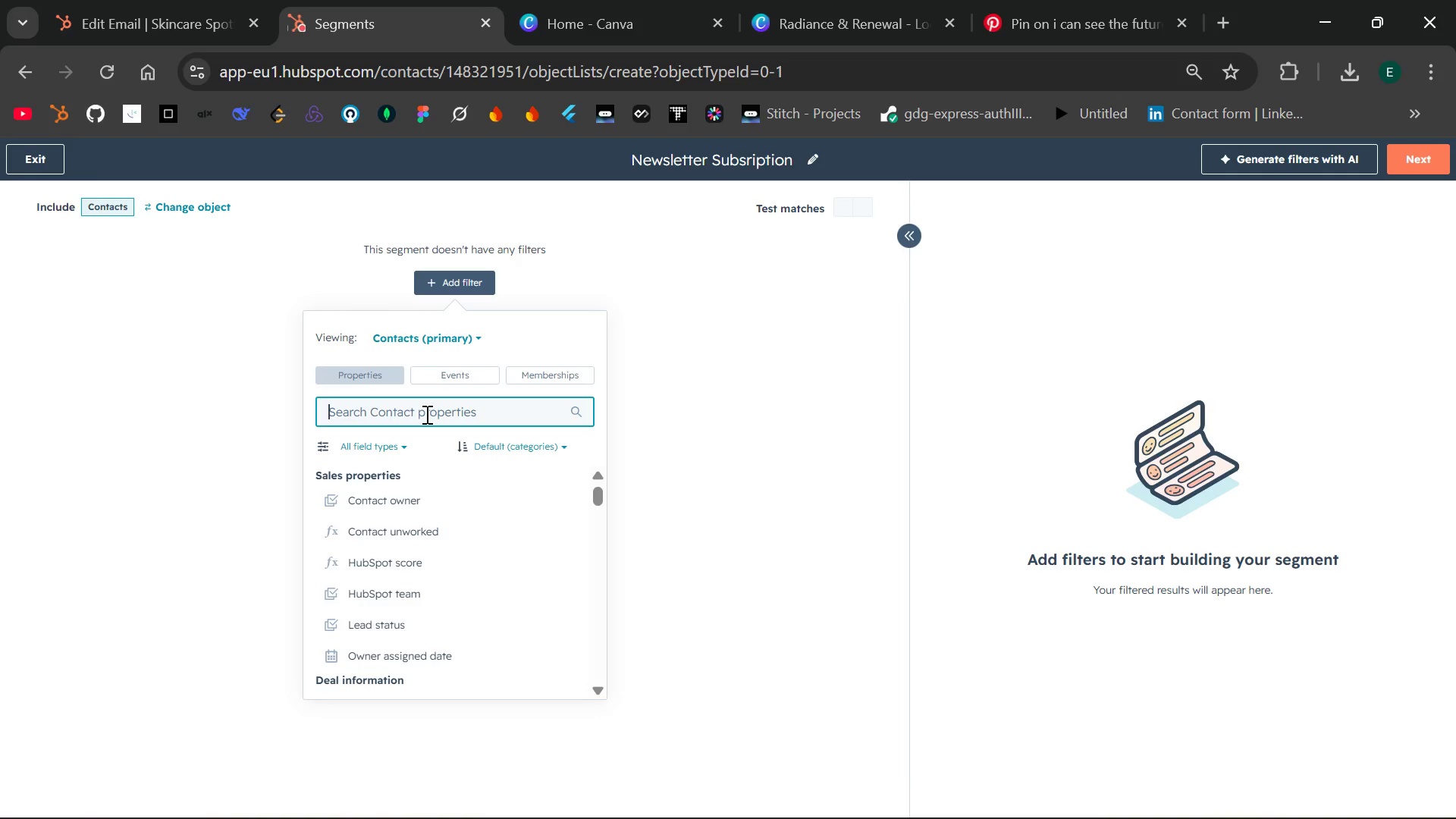 
type(new)
 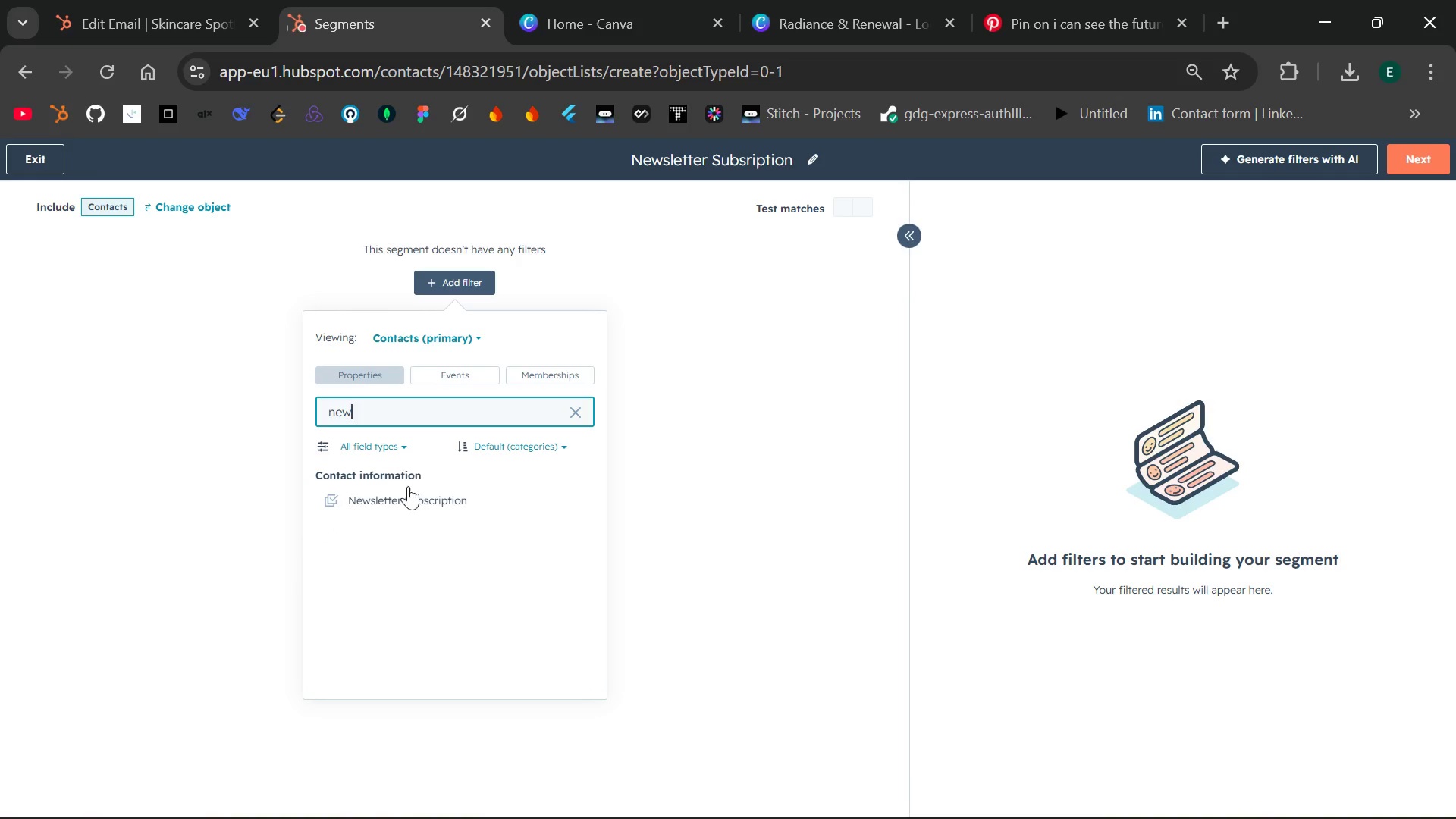 
left_click([404, 495])
 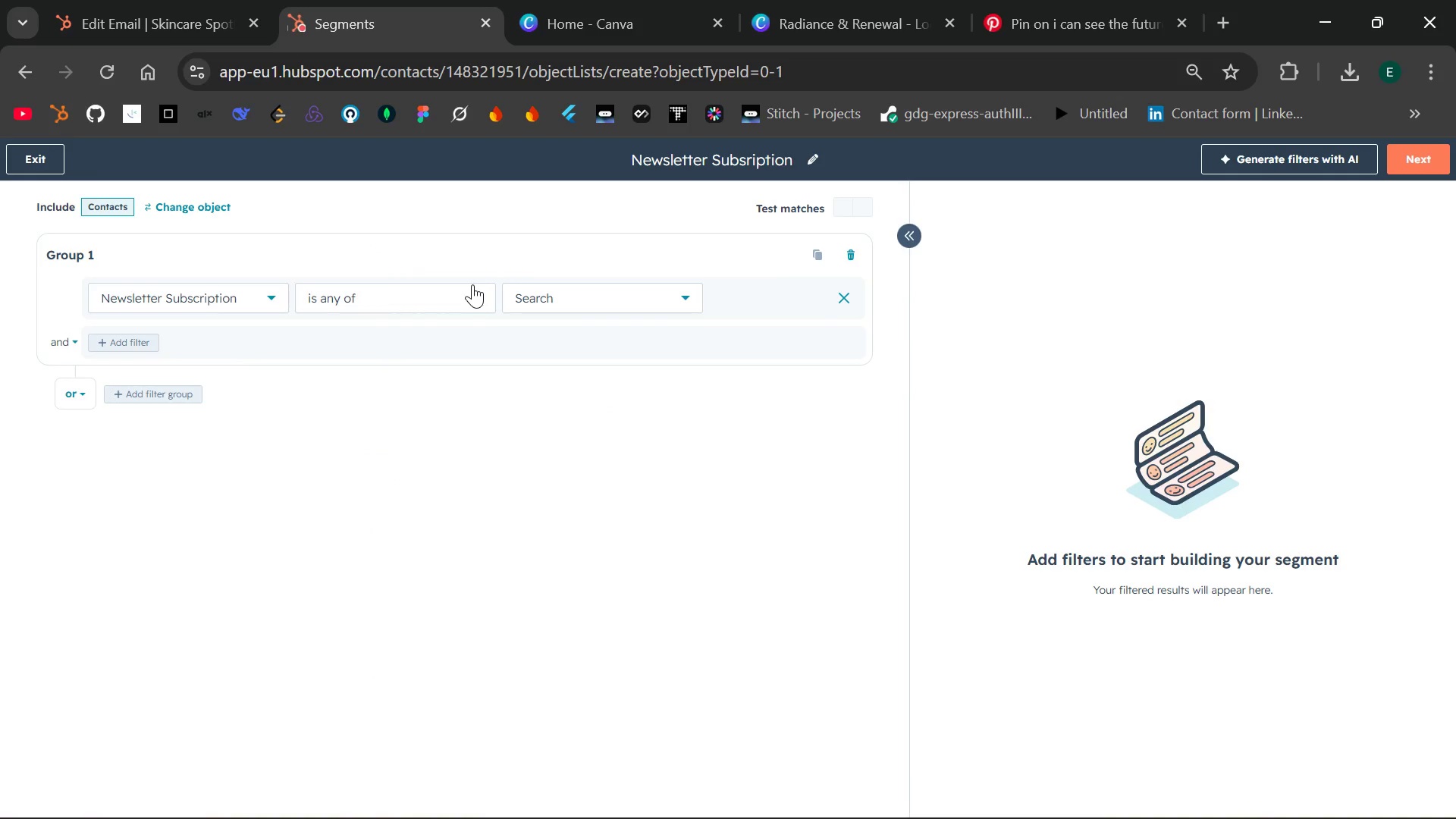 
left_click([626, 284])
 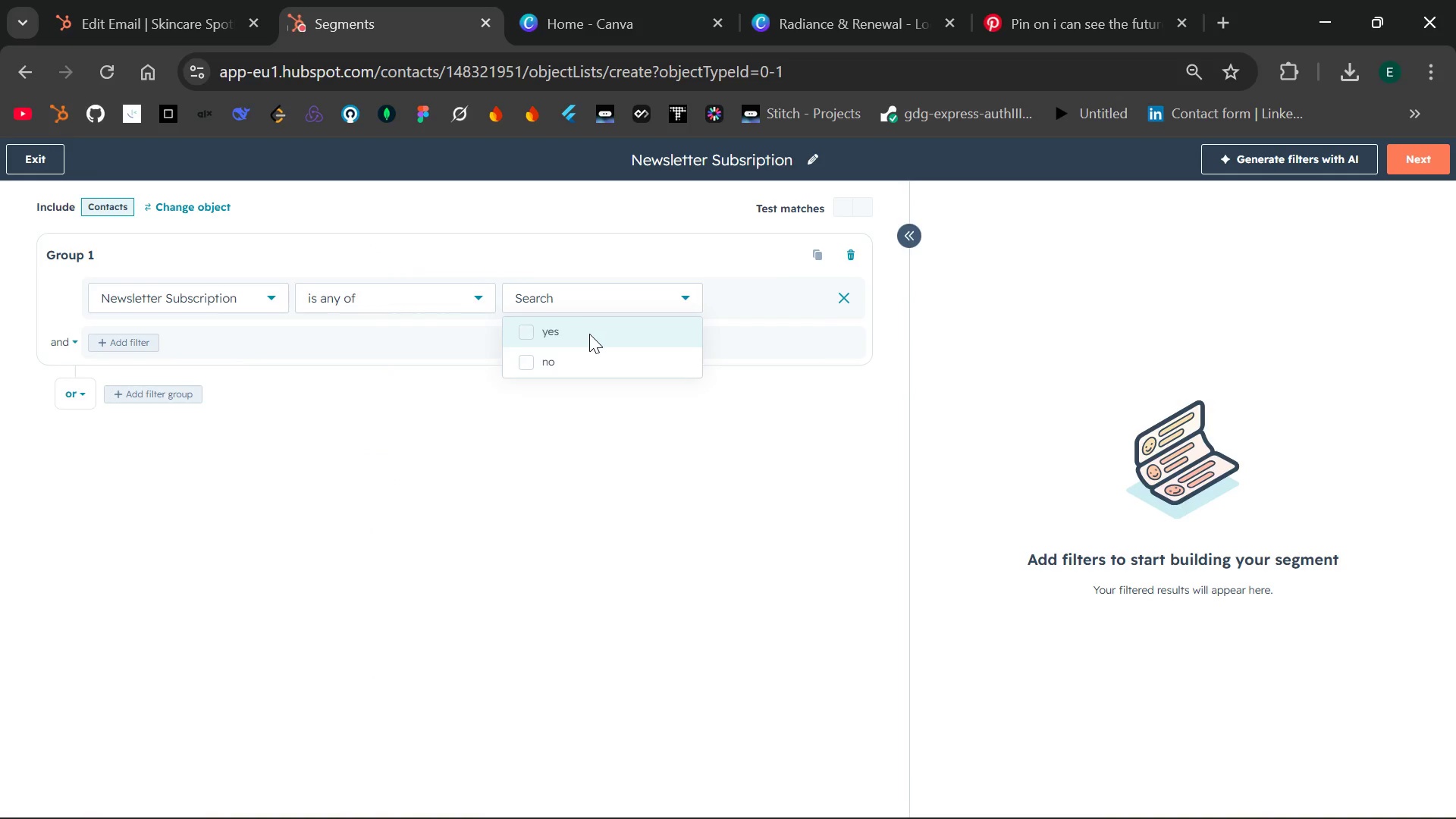 
left_click([588, 334])
 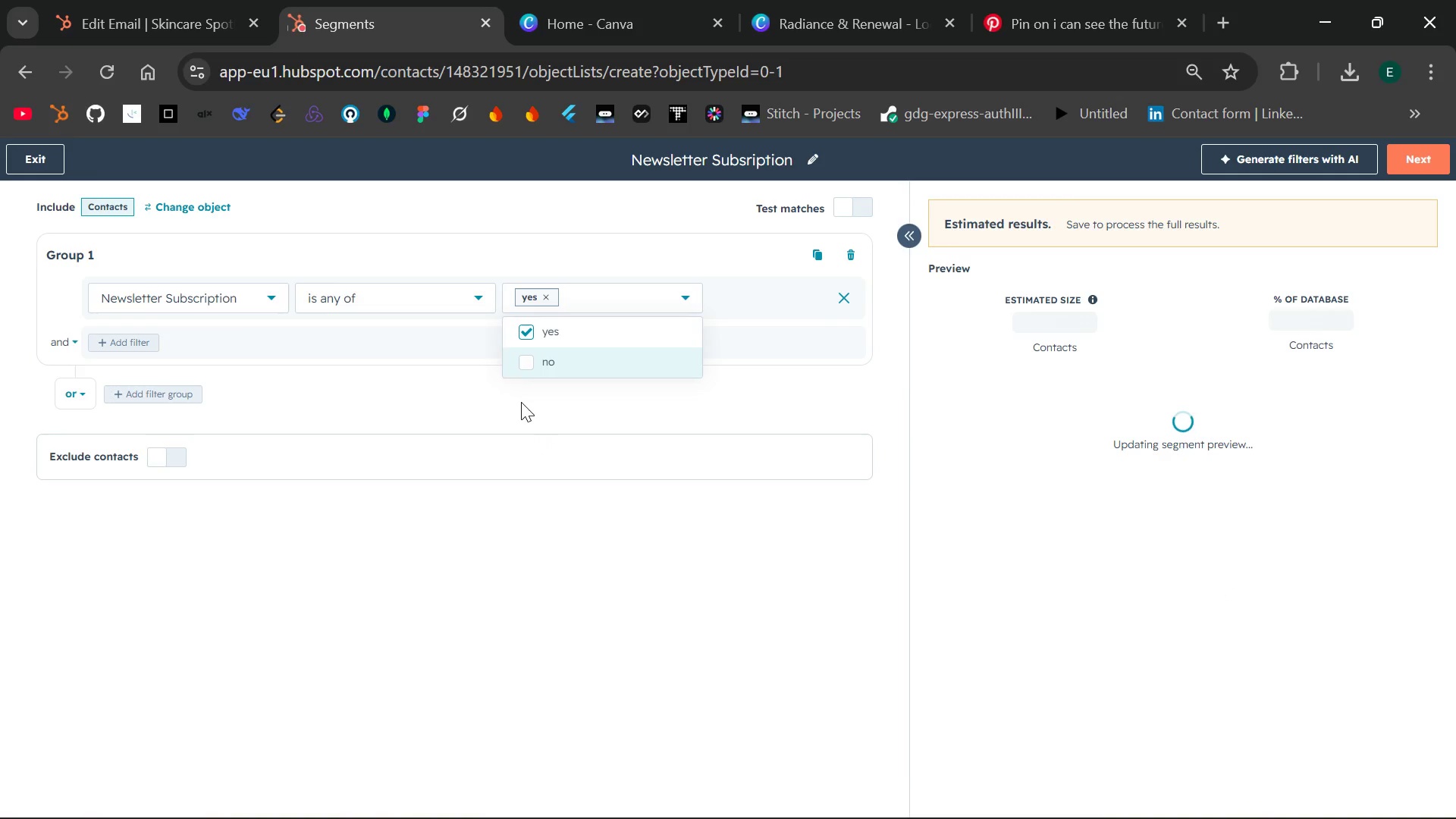 
left_click([472, 293])
 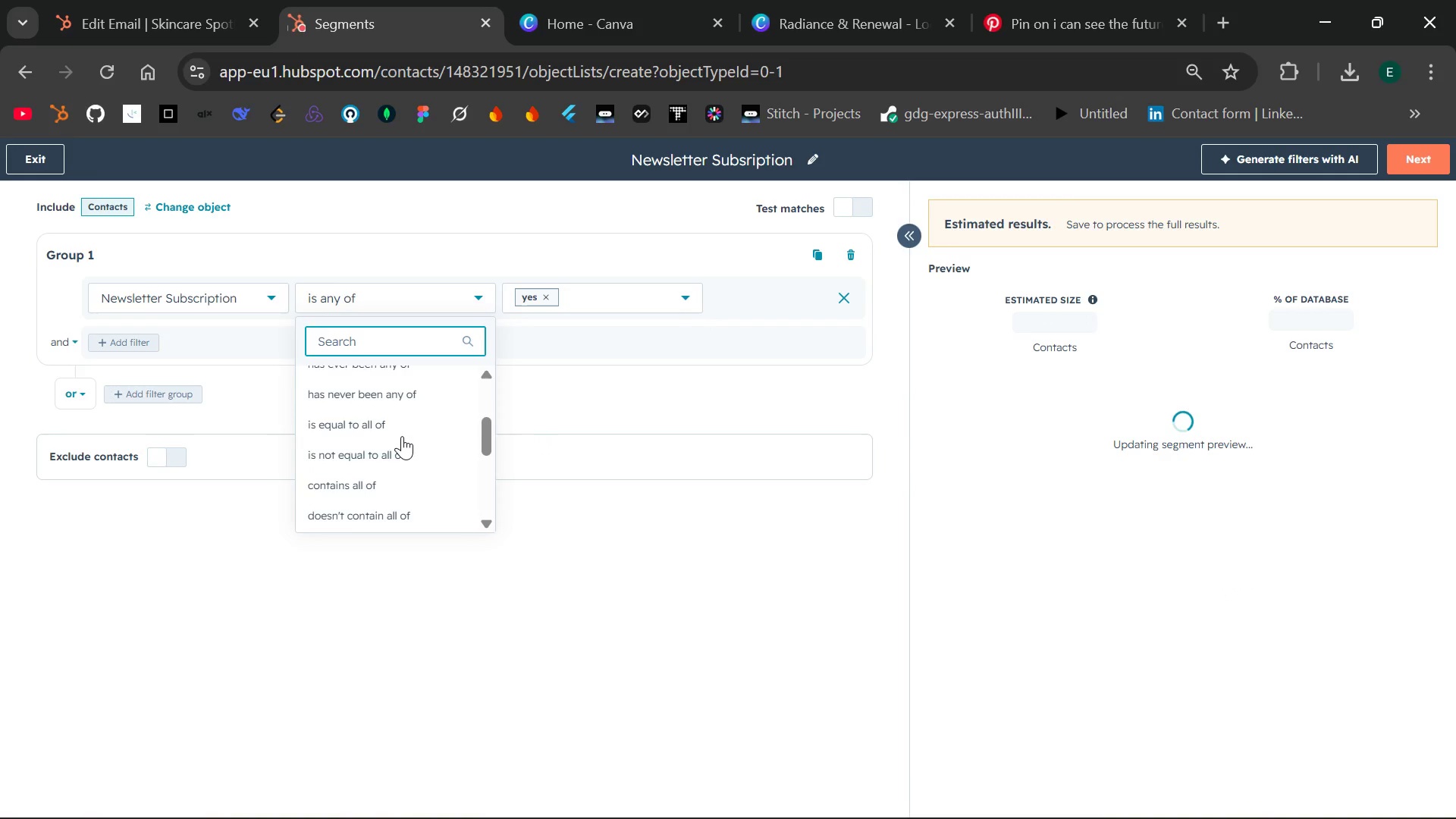 
left_click([408, 418])
 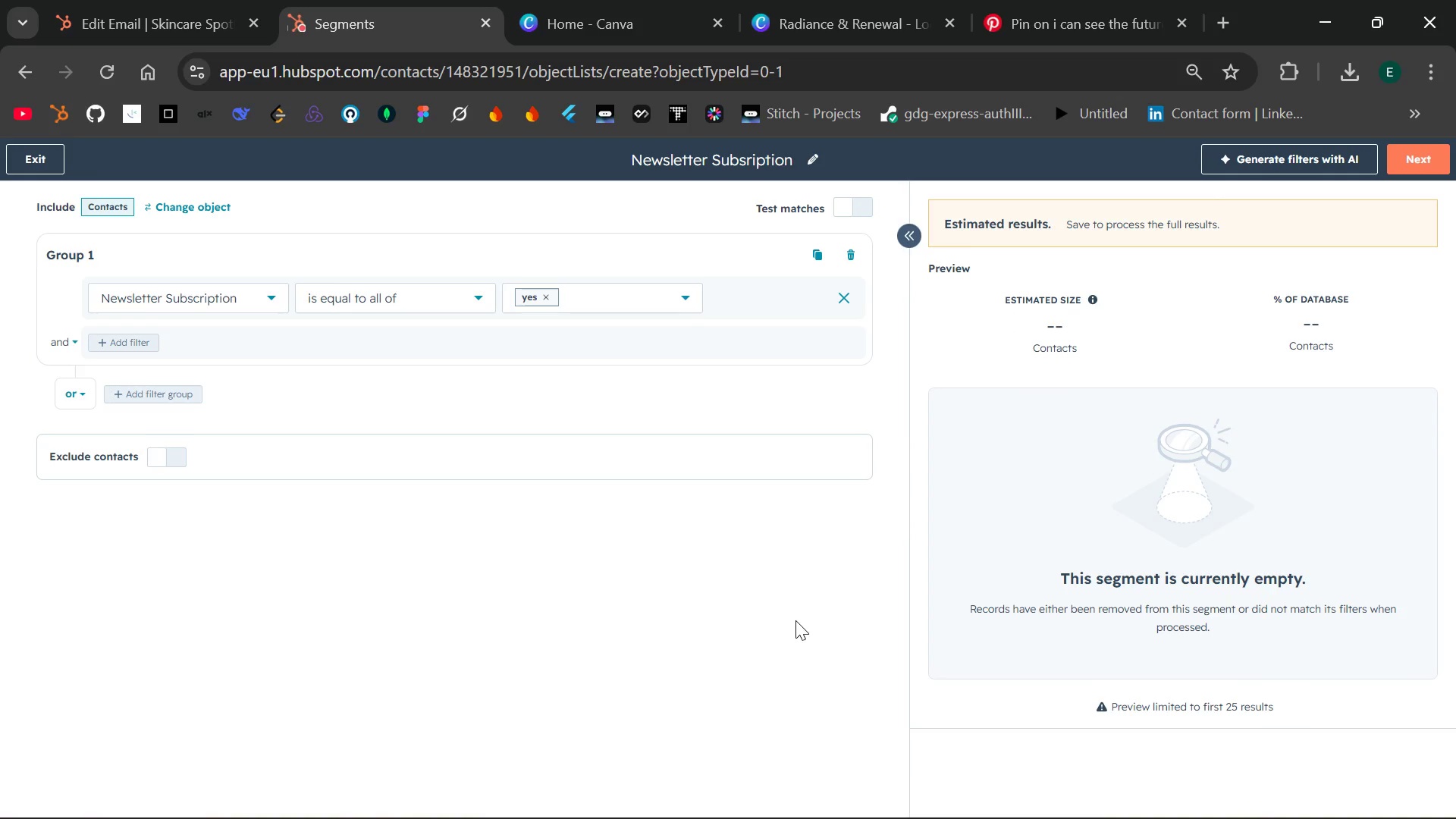 
wait(14.19)
 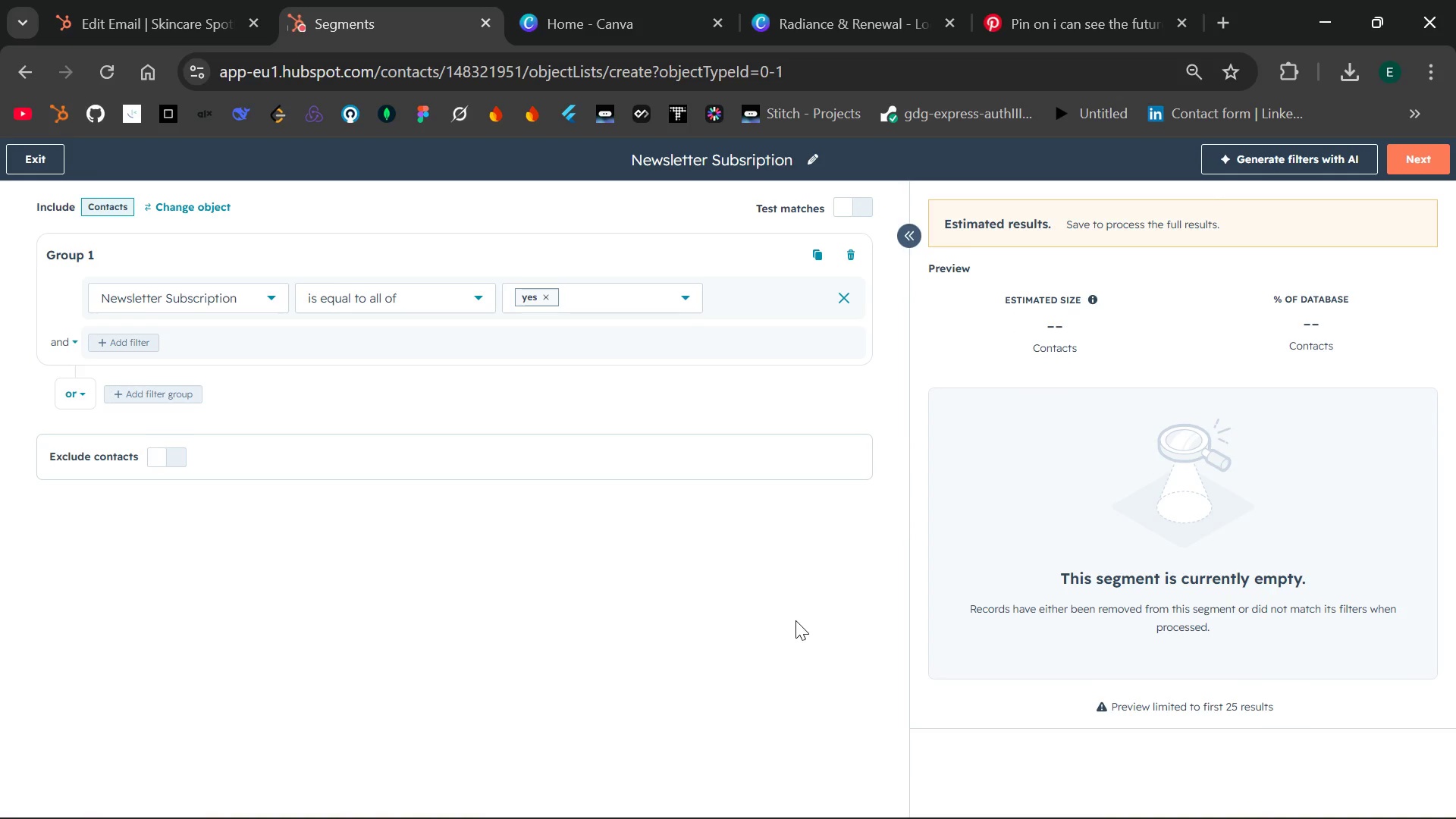 
left_click([1405, 165])
 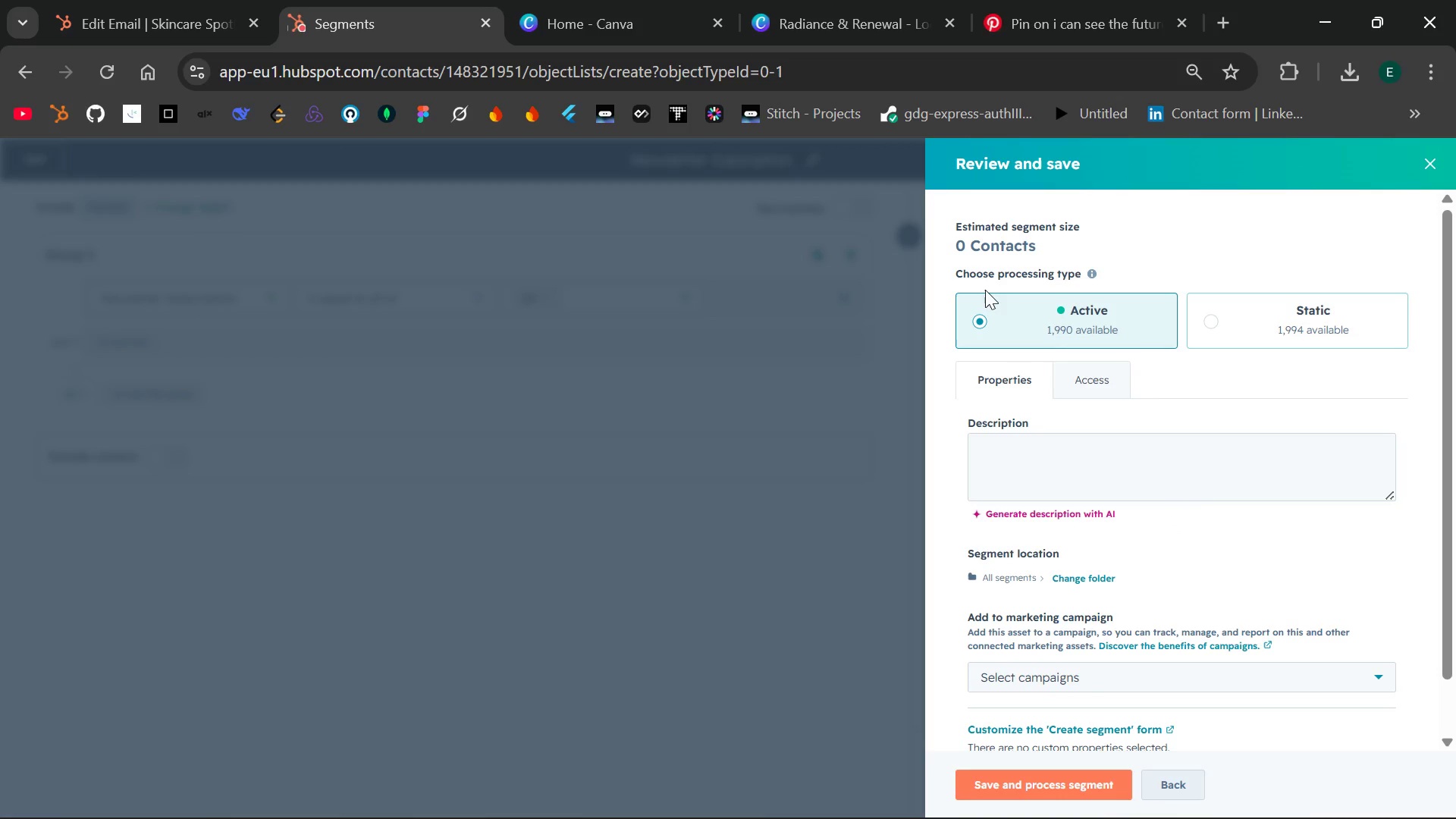 
left_click([1430, 167])
 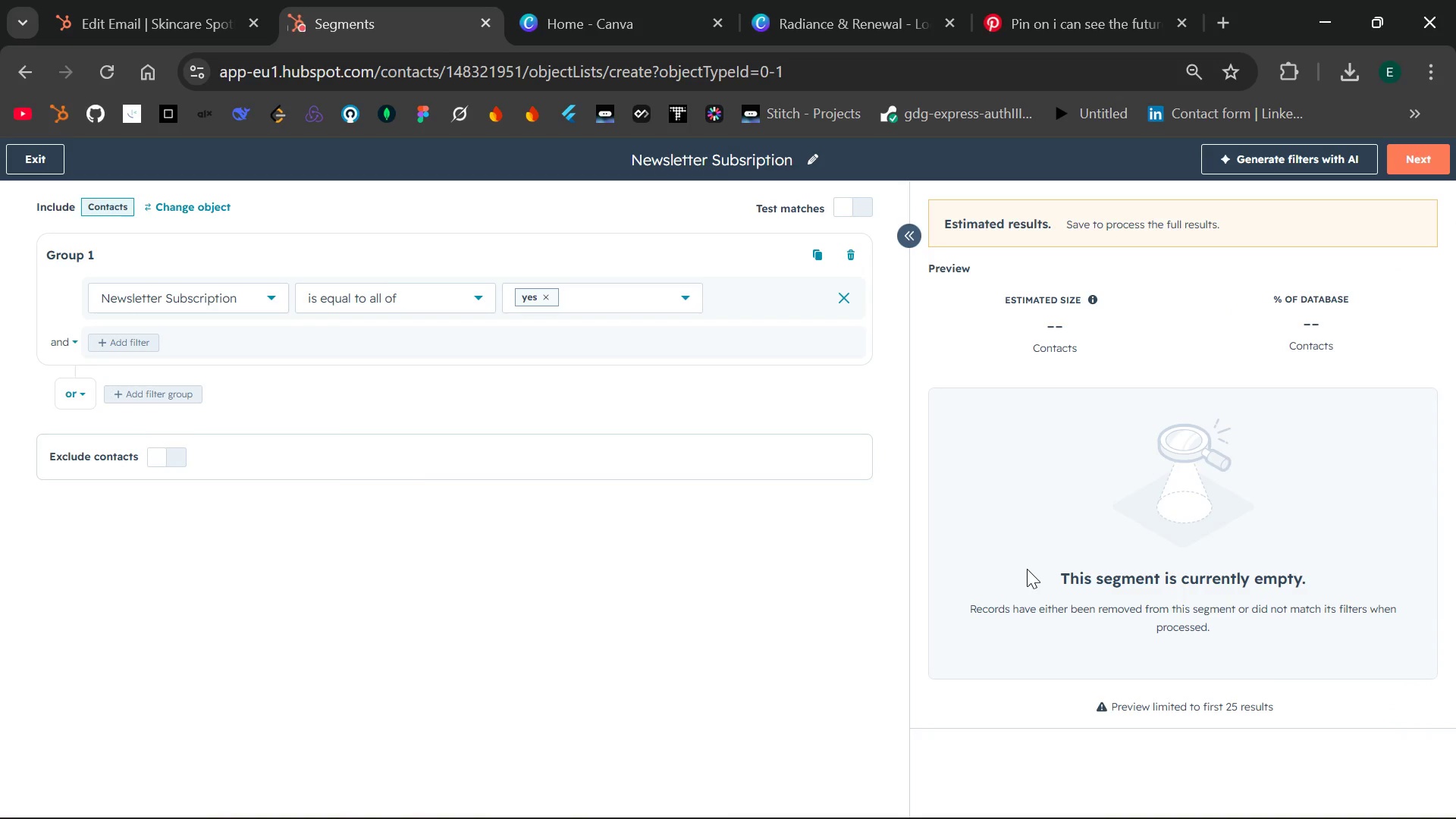 
key(PrintScreen)
 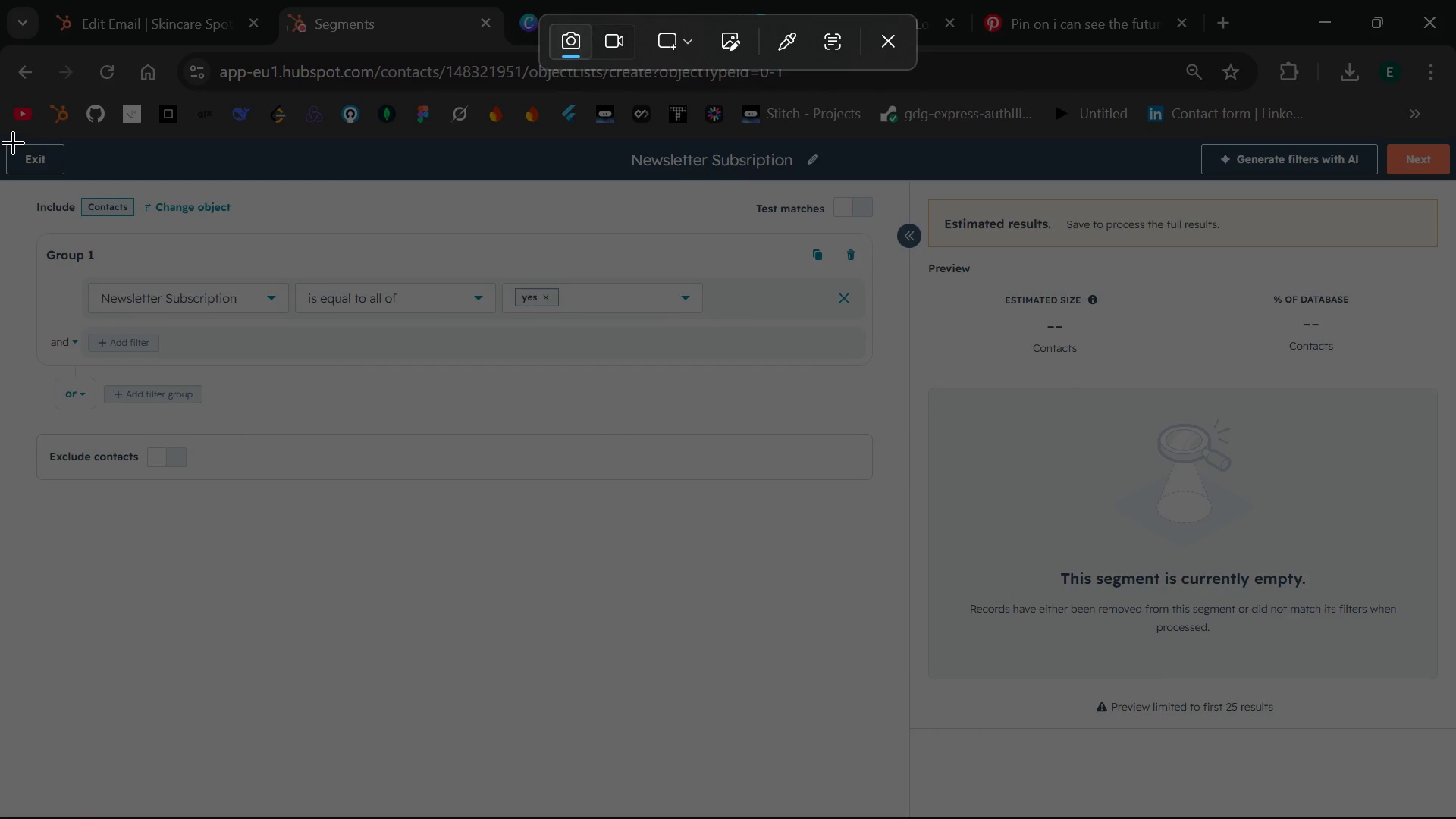 
left_click_drag(start_coordinate=[11, 138], to_coordinate=[1455, 748])
 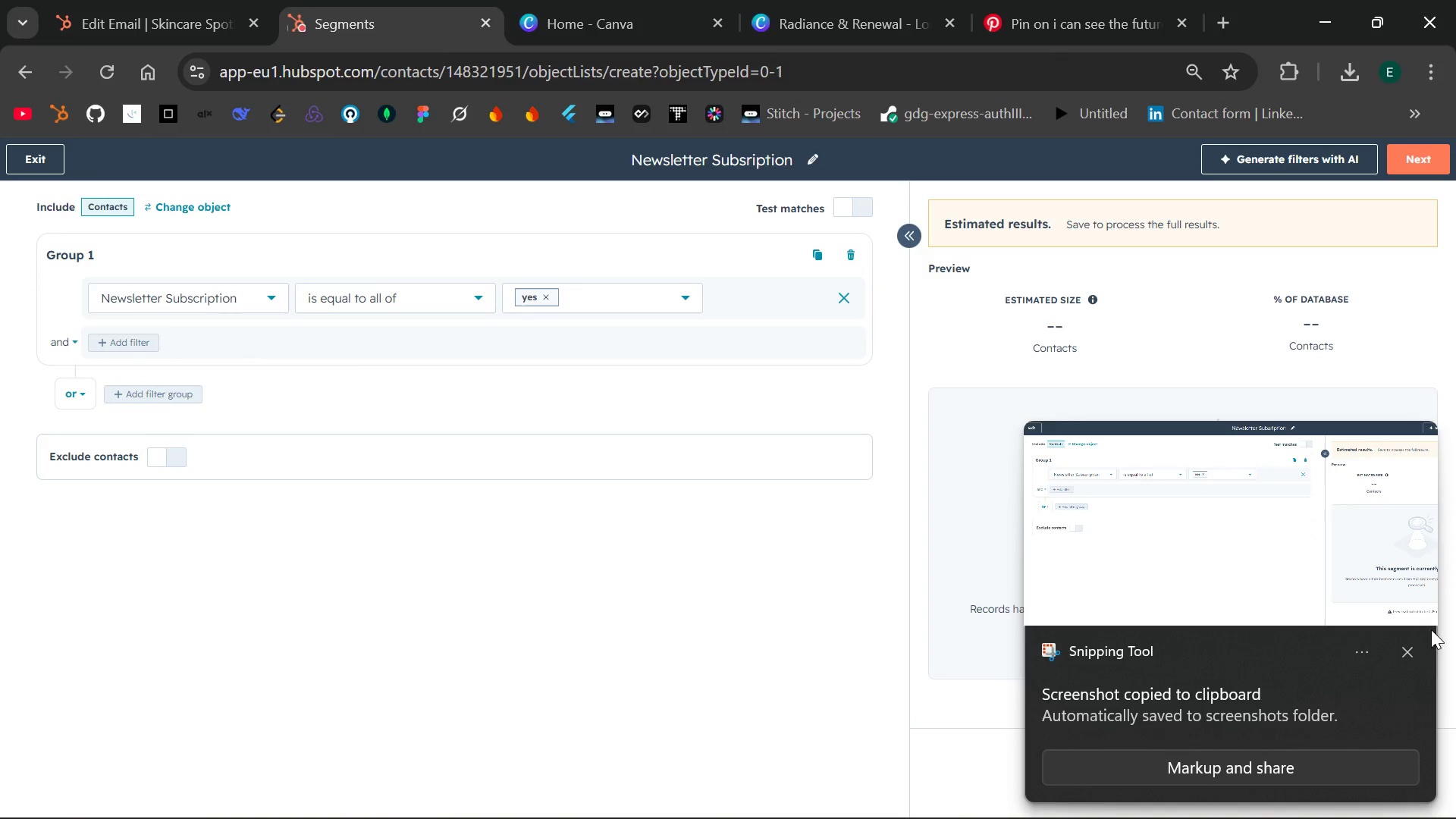 
left_click([1410, 651])
 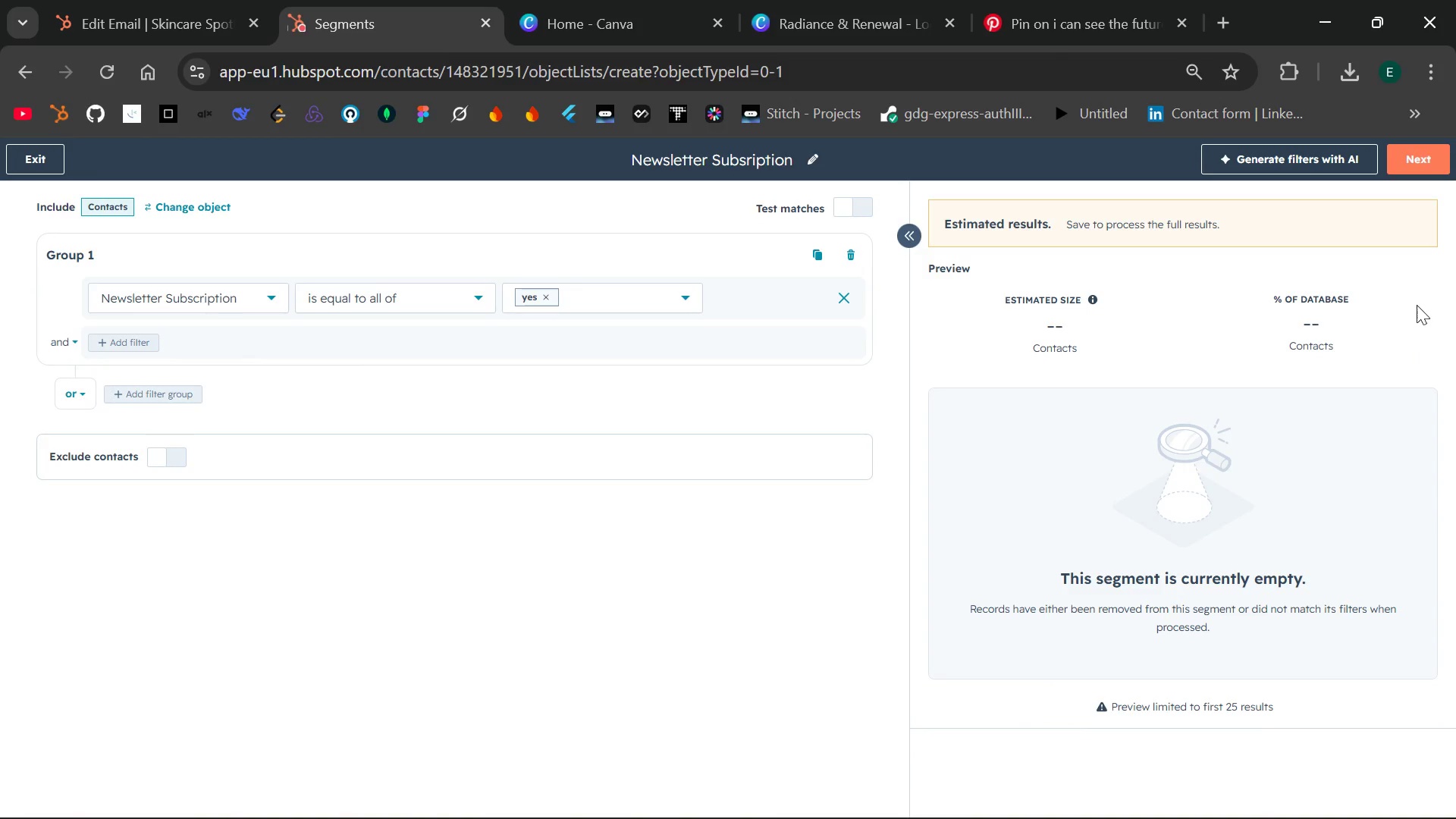 
left_click([1415, 171])
 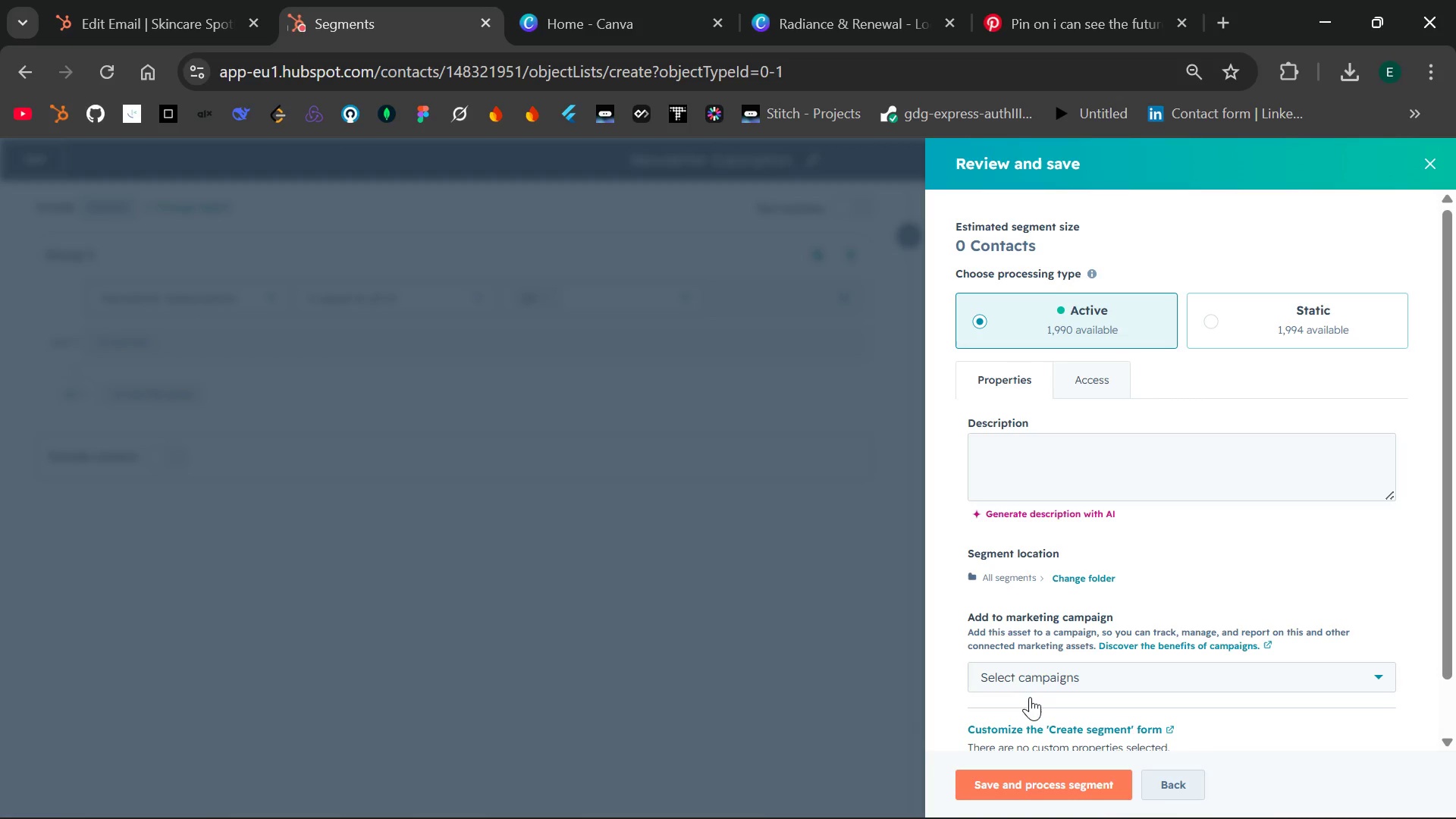 
wait(5.59)
 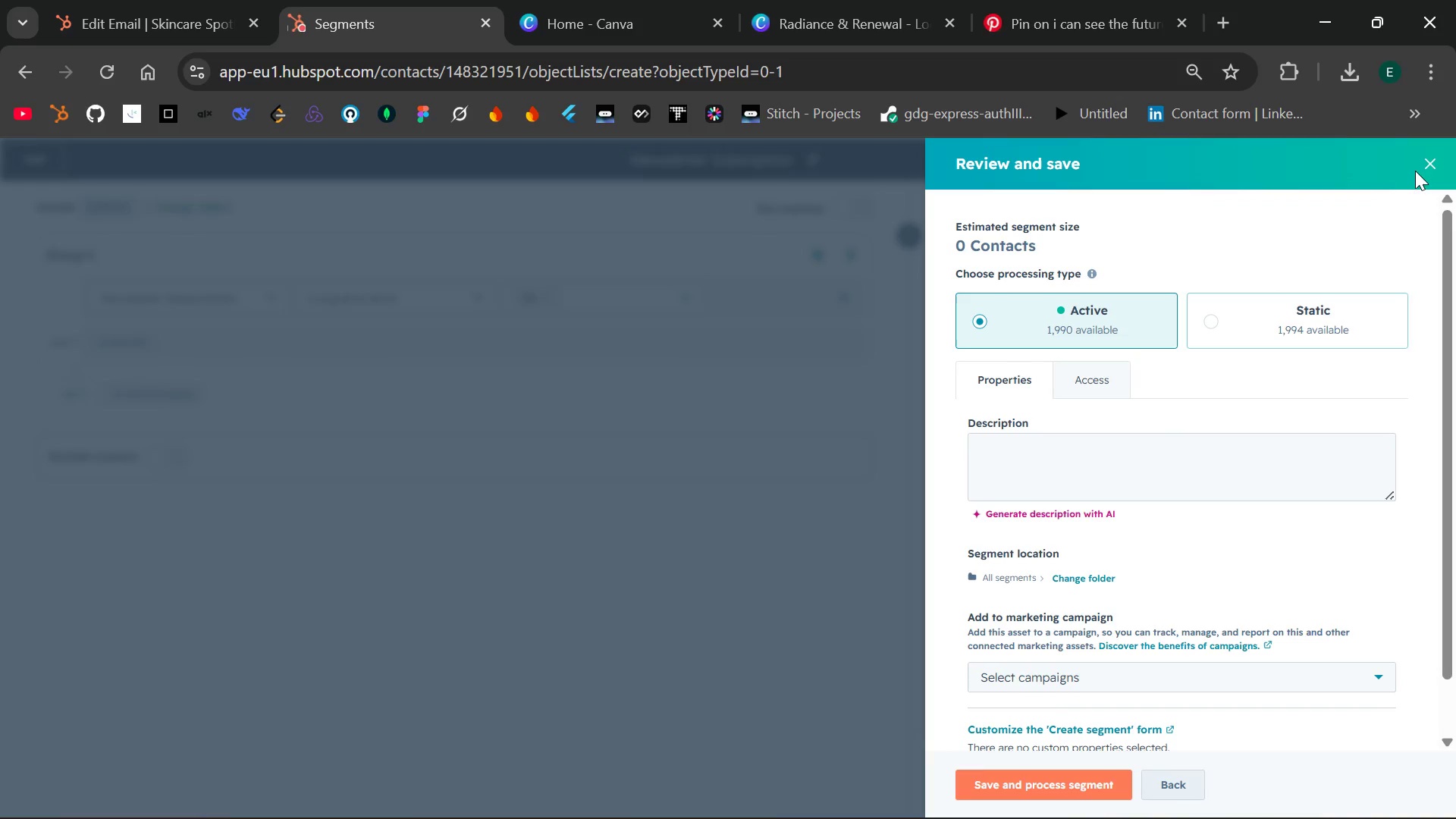 
left_click([1000, 782])
 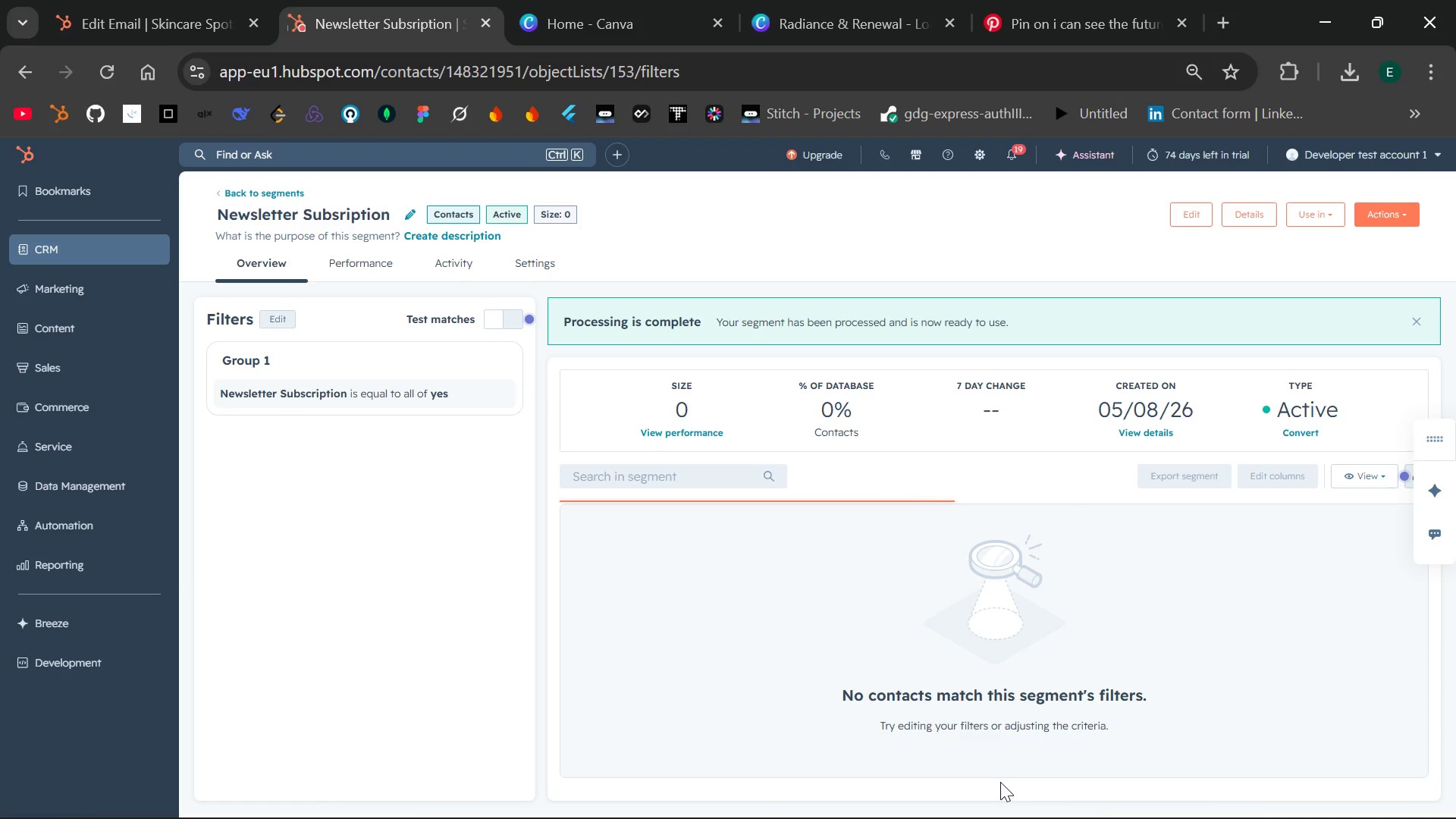 
wait(15.16)
 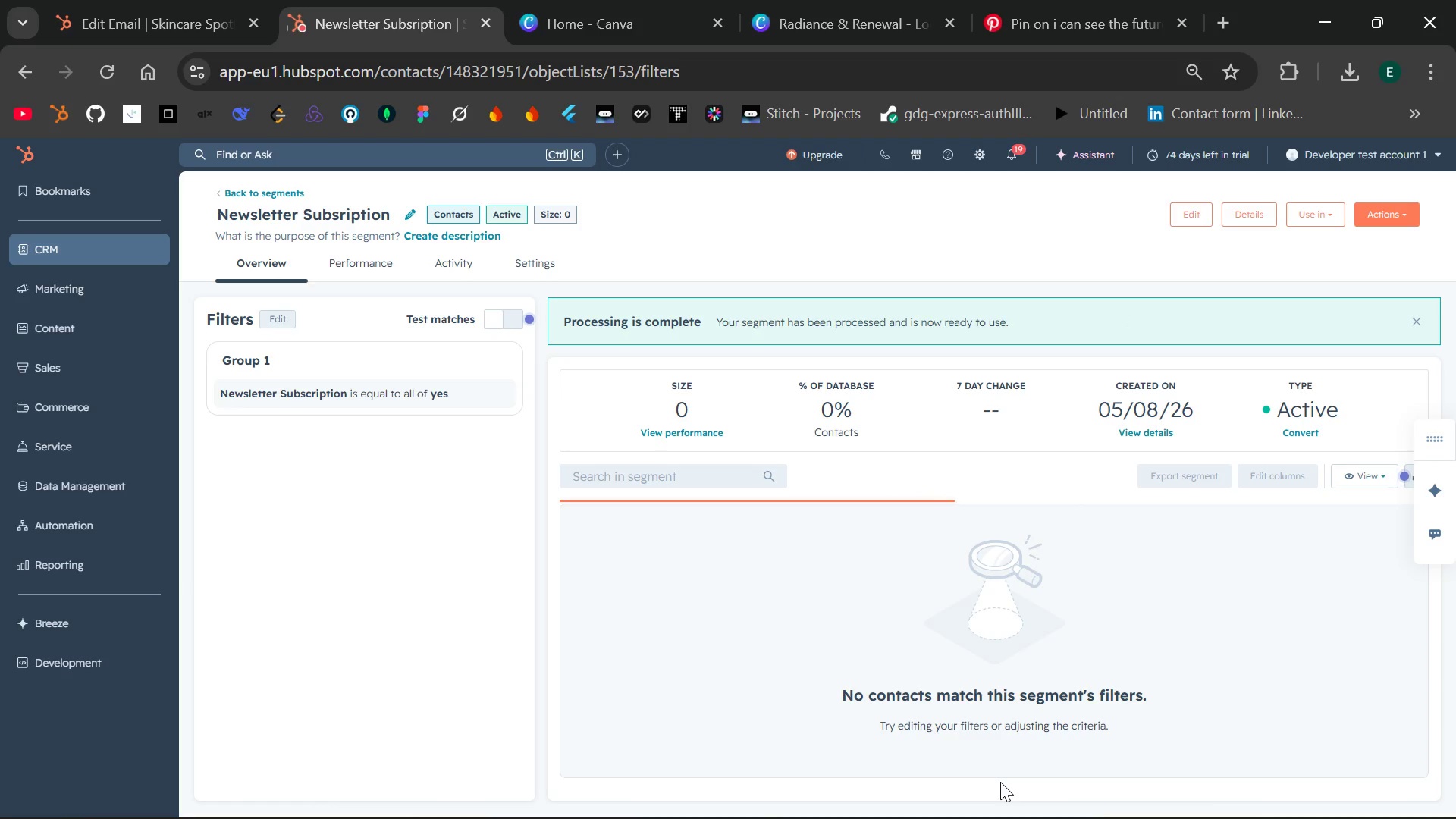 
left_click([355, 378])
 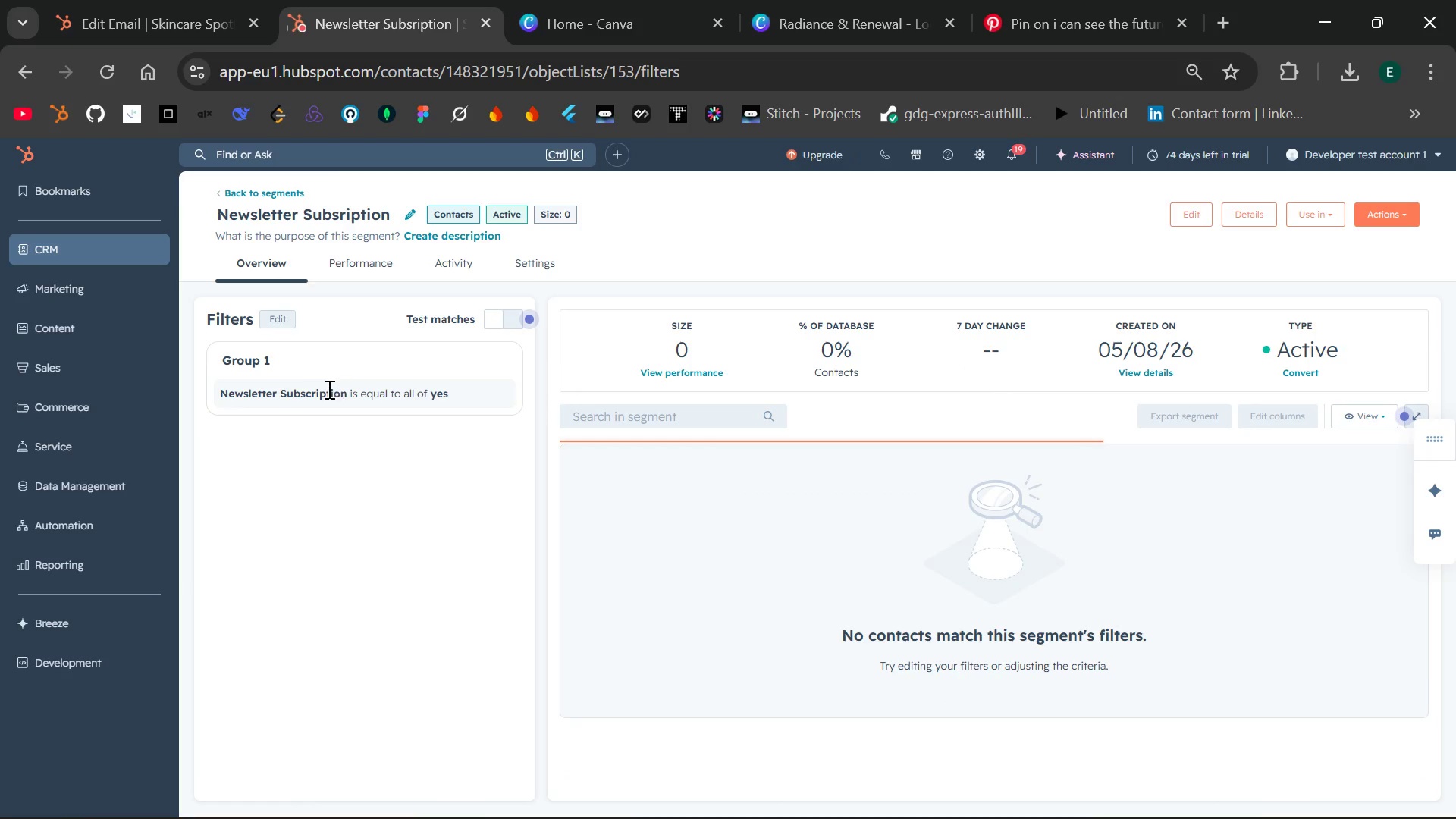 
left_click([297, 368])
 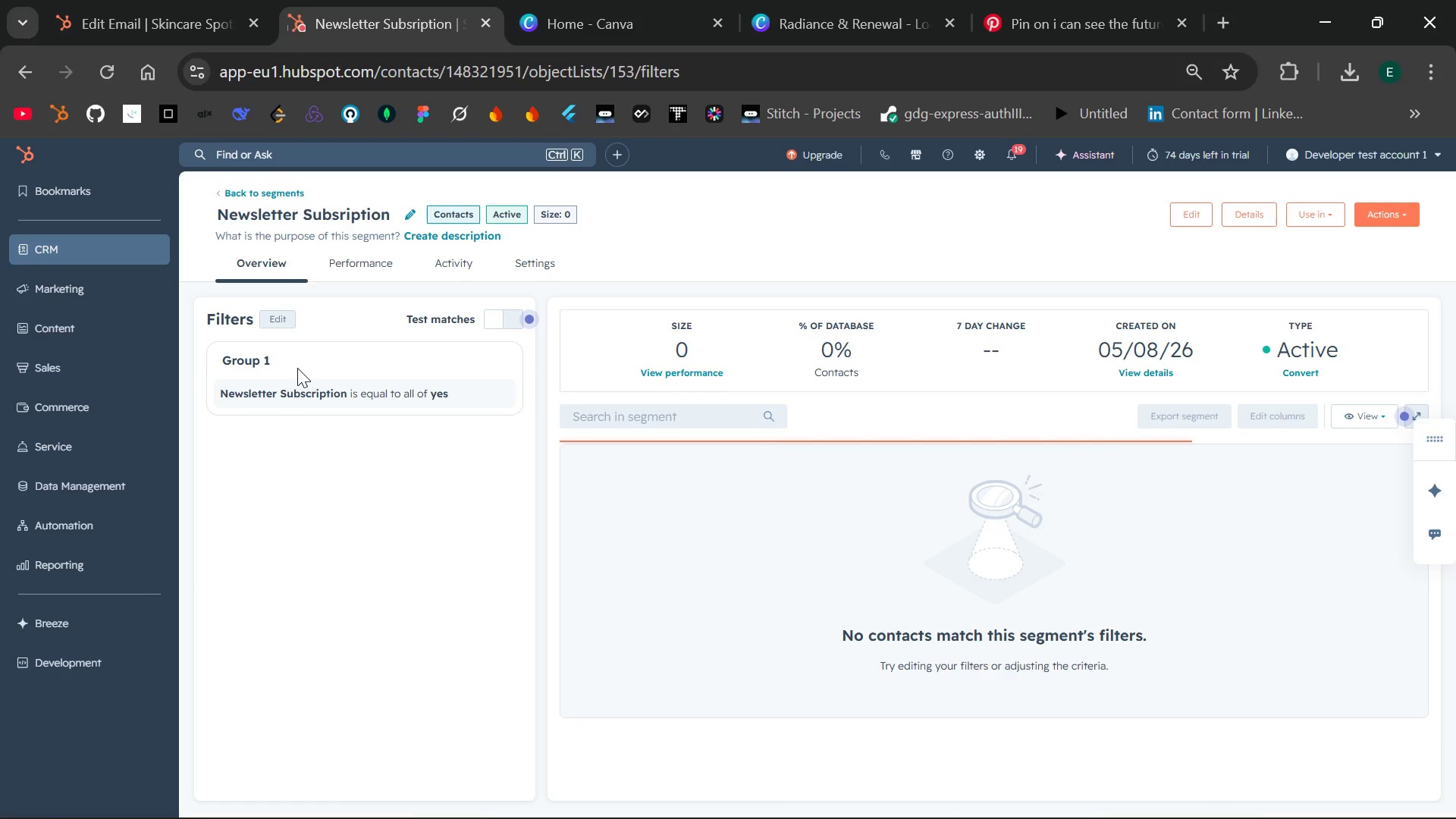 
wait(16.95)
 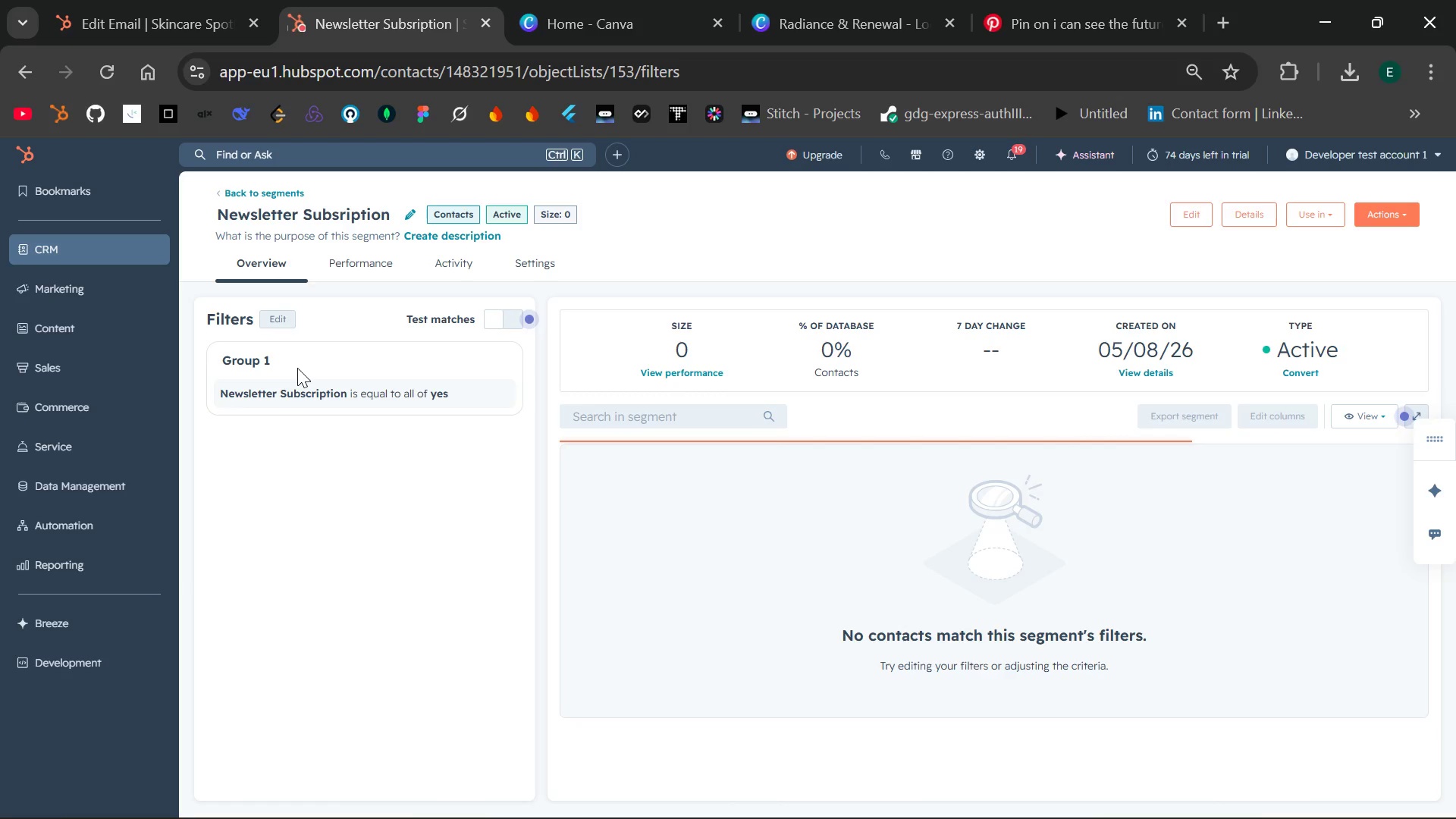 
key(PrintScreen)
 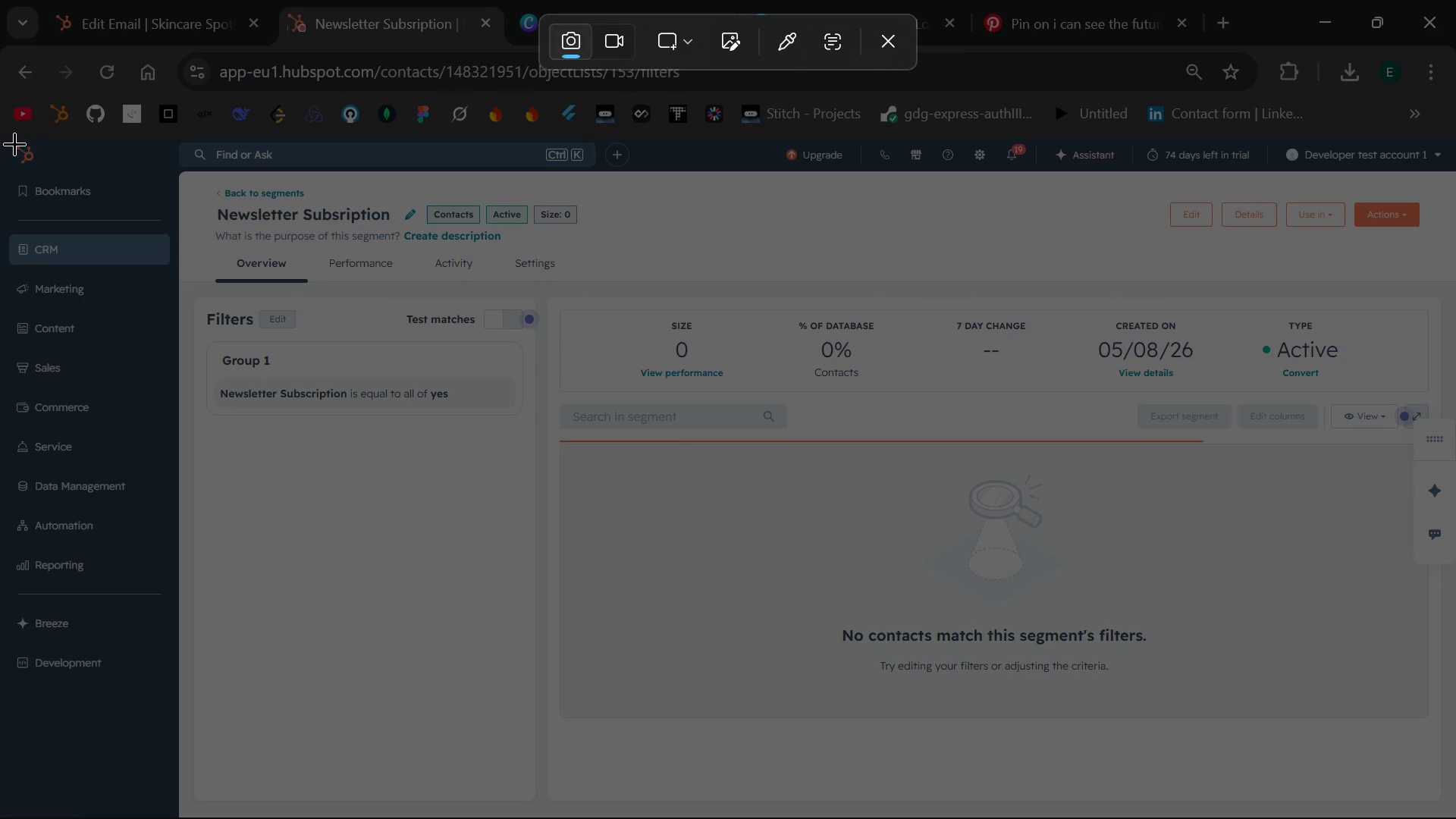 
left_click_drag(start_coordinate=[14, 143], to_coordinate=[1455, 757])
 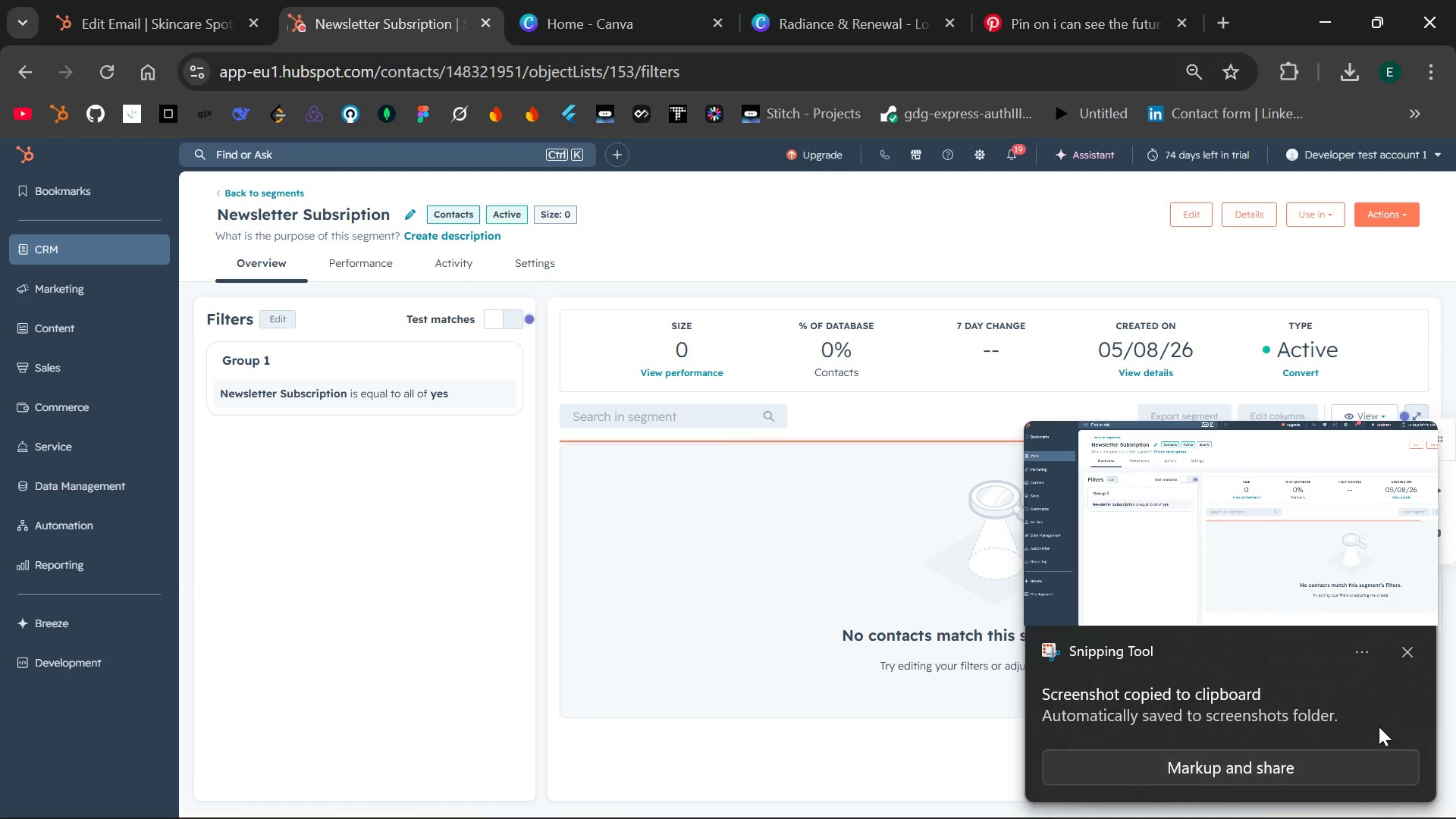 
wait(5.95)
 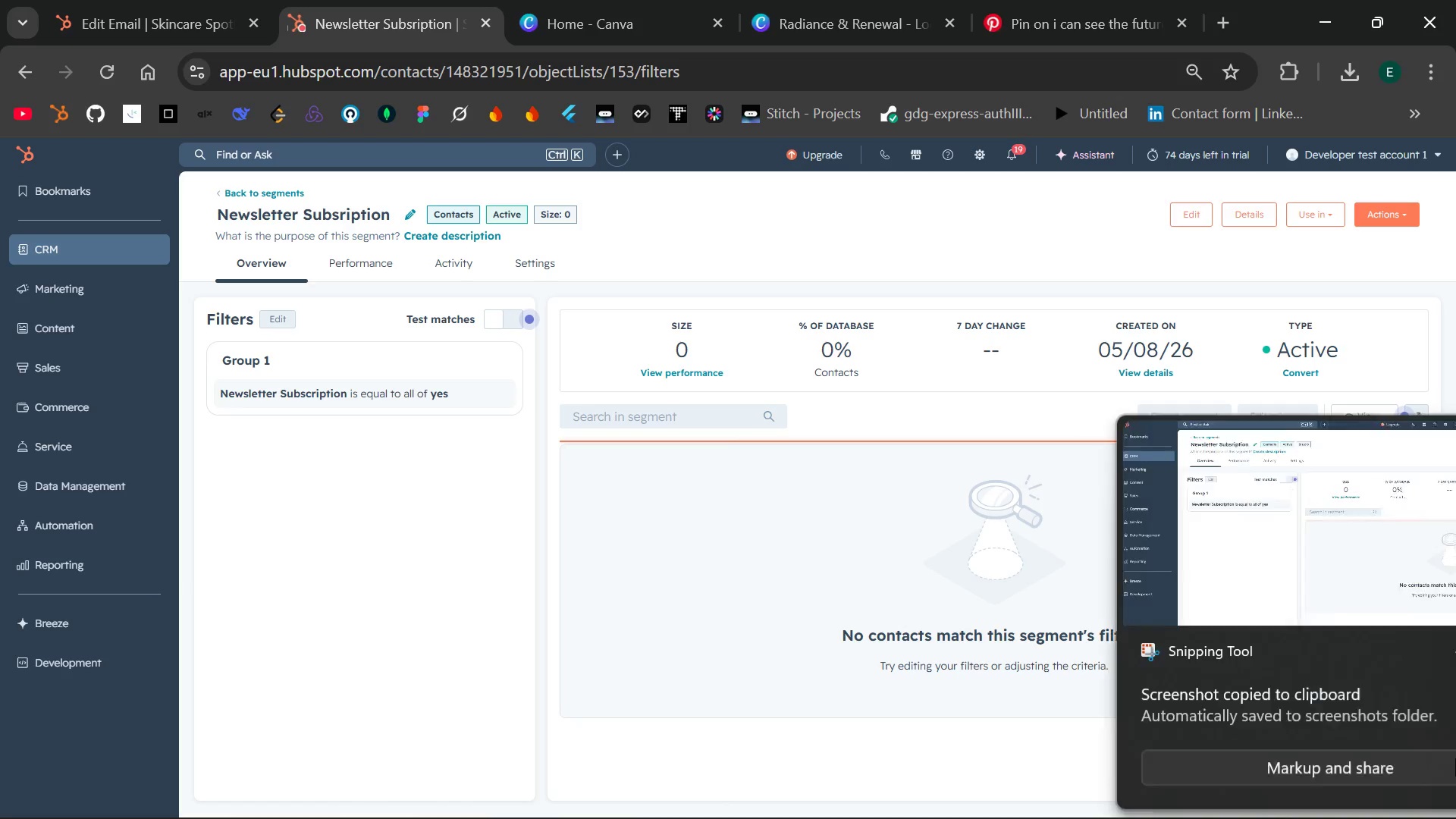 
left_click([1407, 656])
 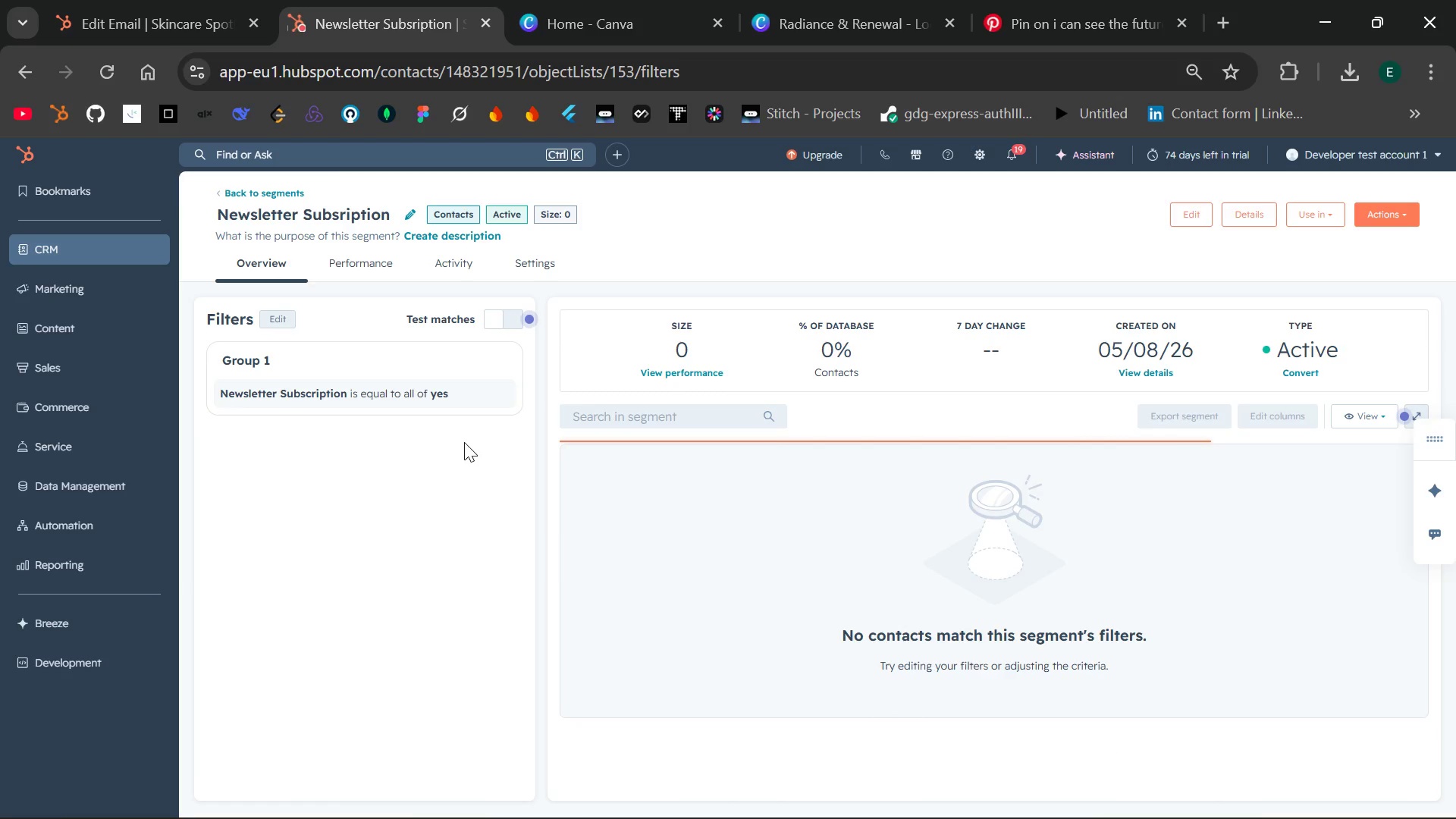 
wait(25.86)
 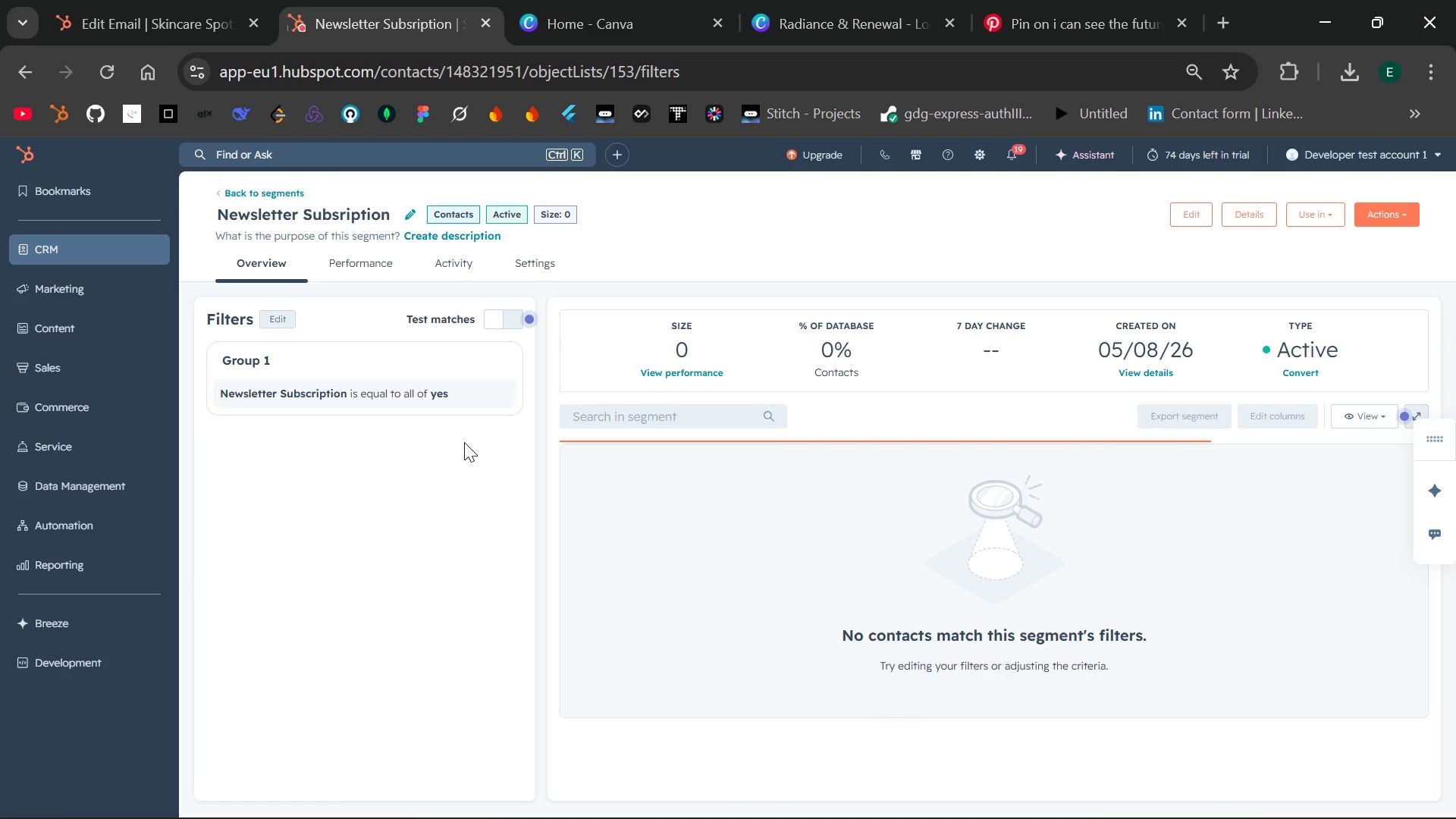 
left_click([257, 199])
 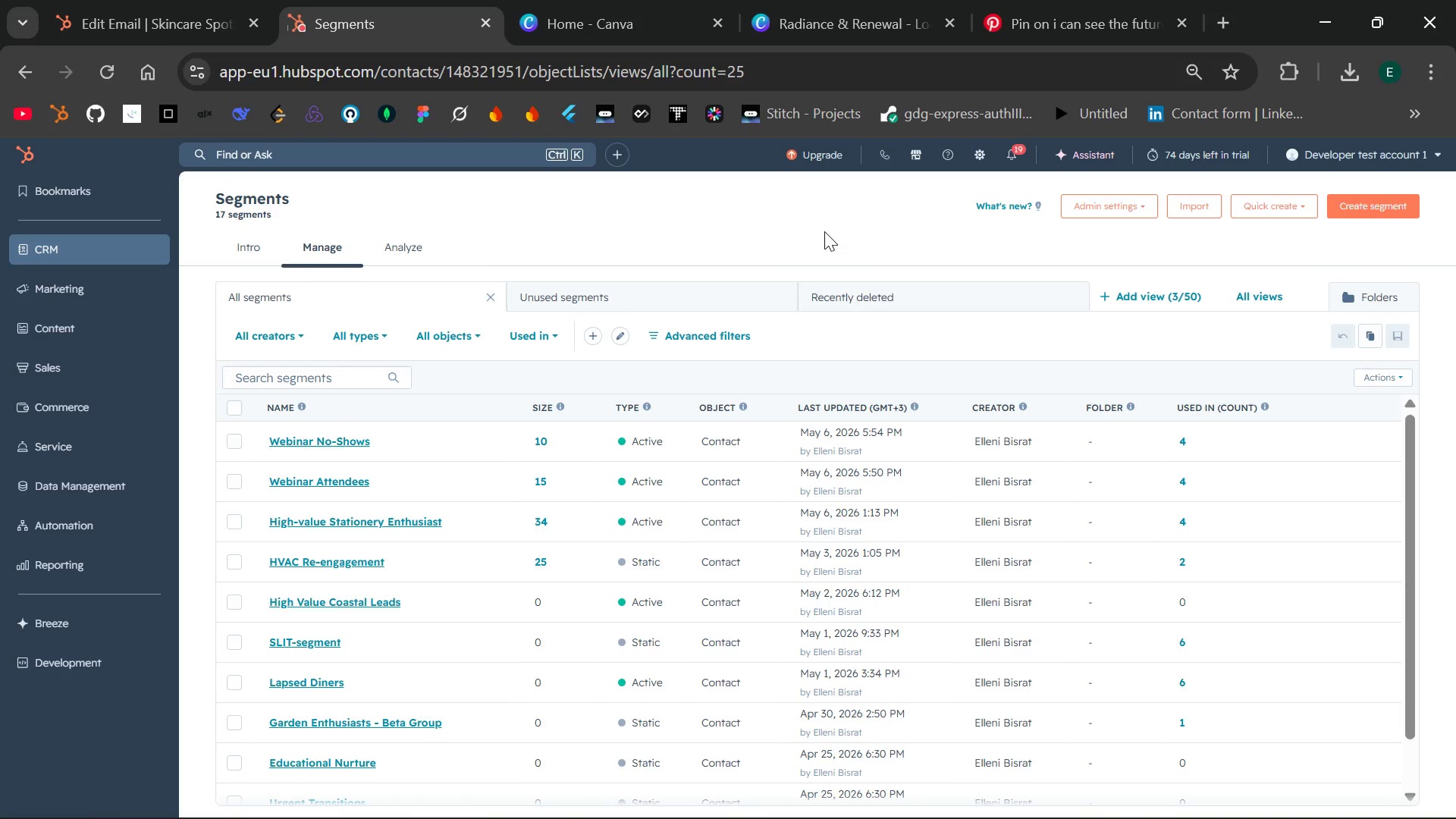 
wait(136.23)
 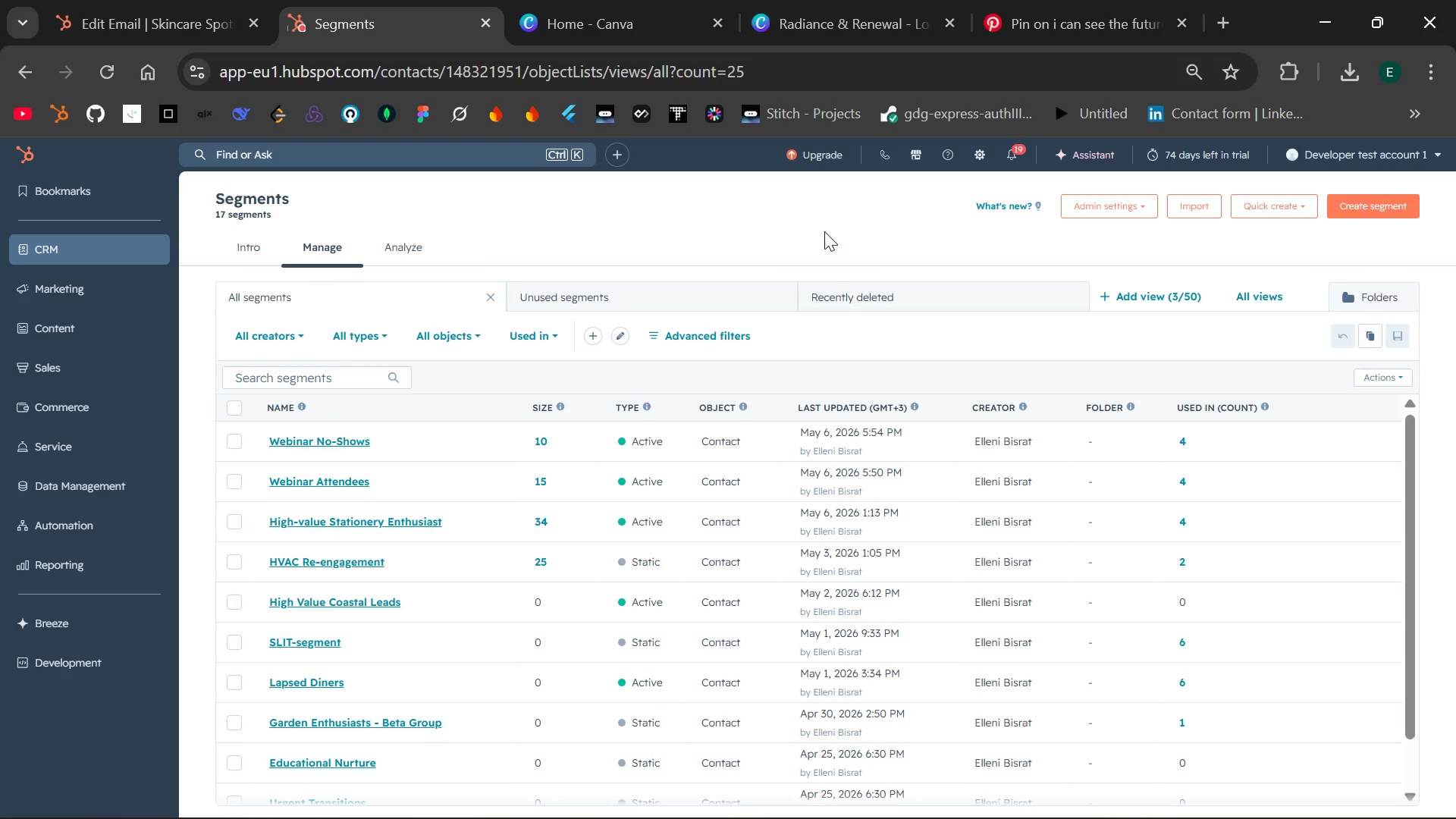 
left_click([152, 524])
 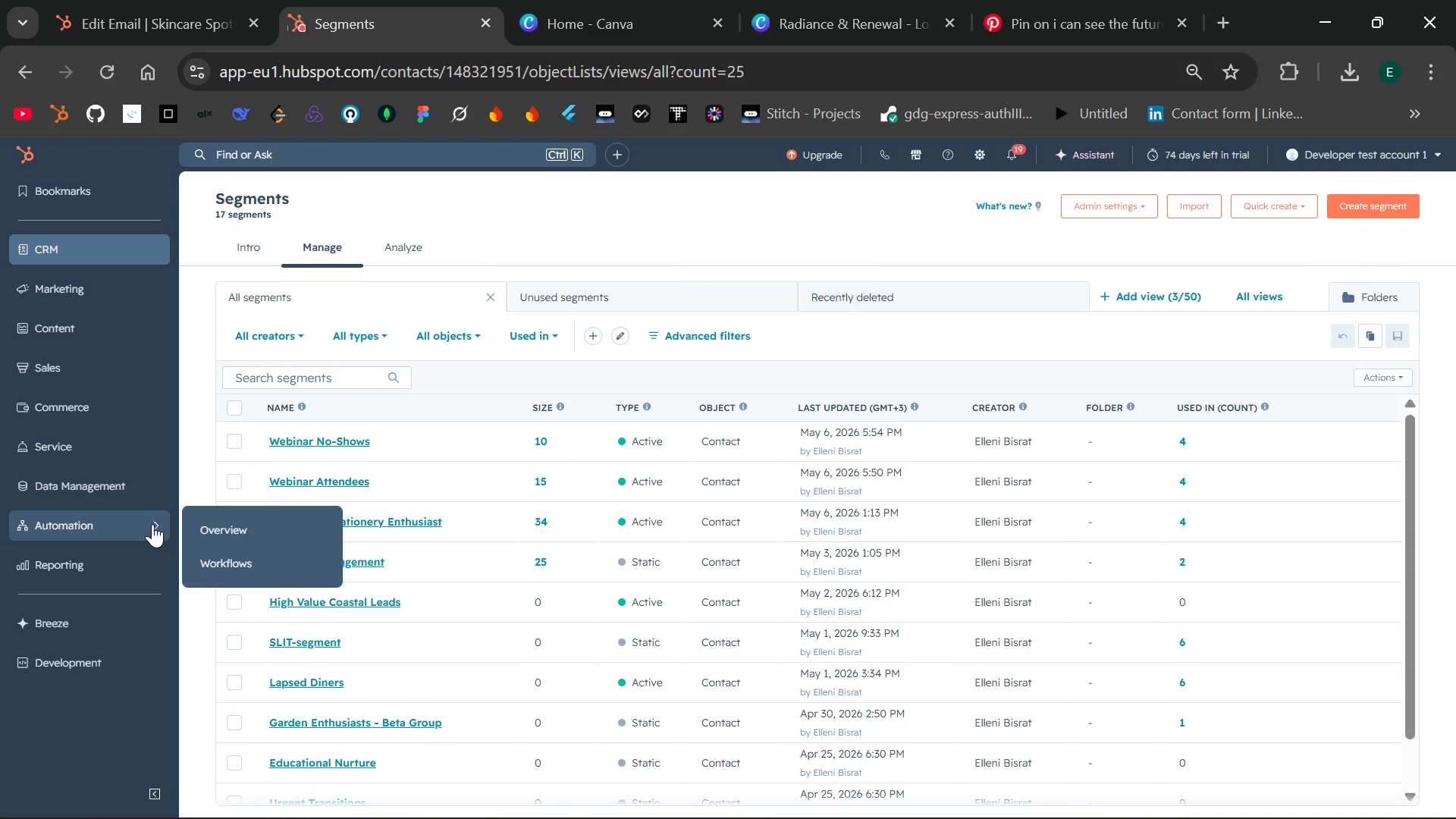 
left_click([217, 557])
 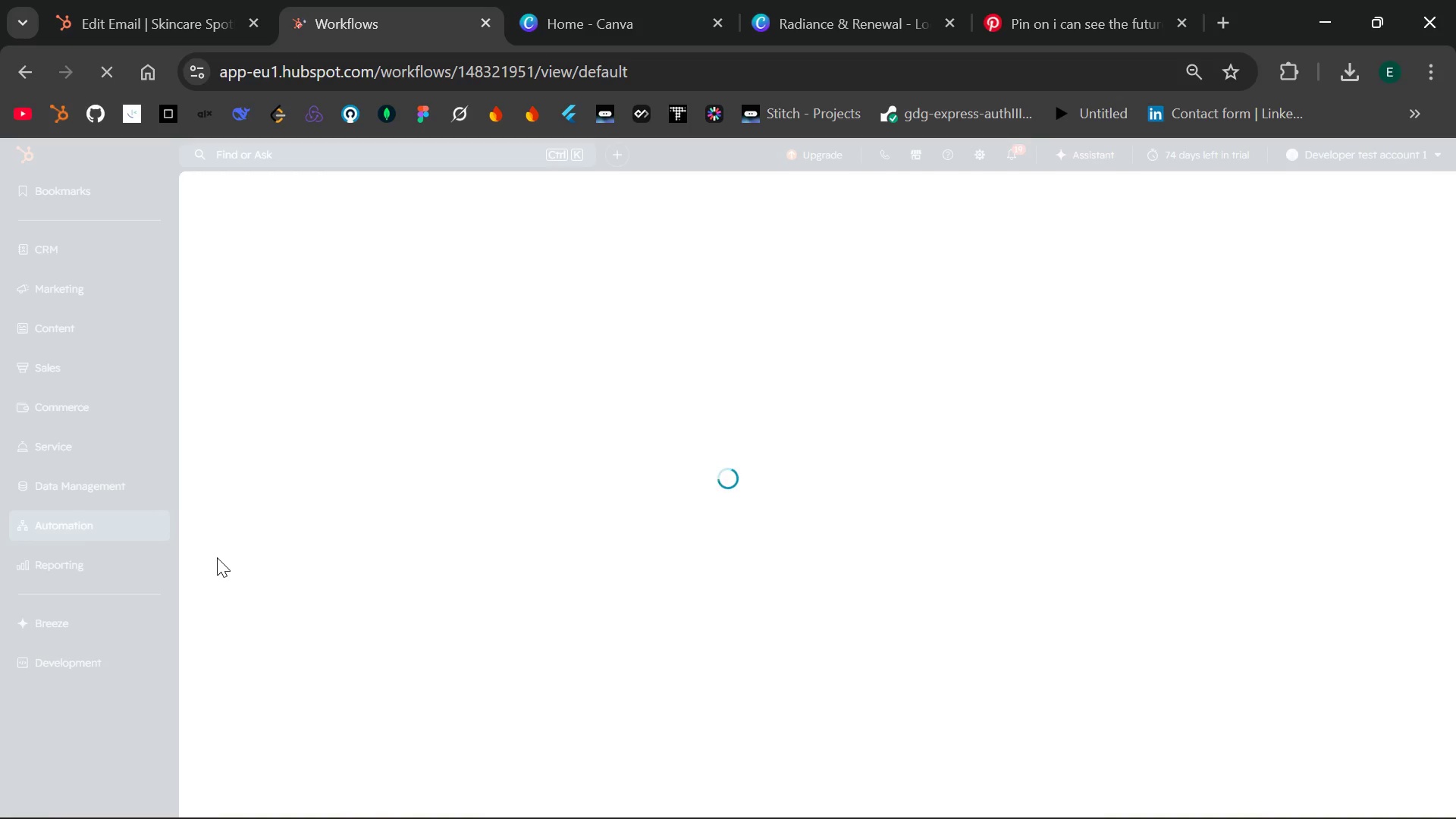 
wait(21.28)
 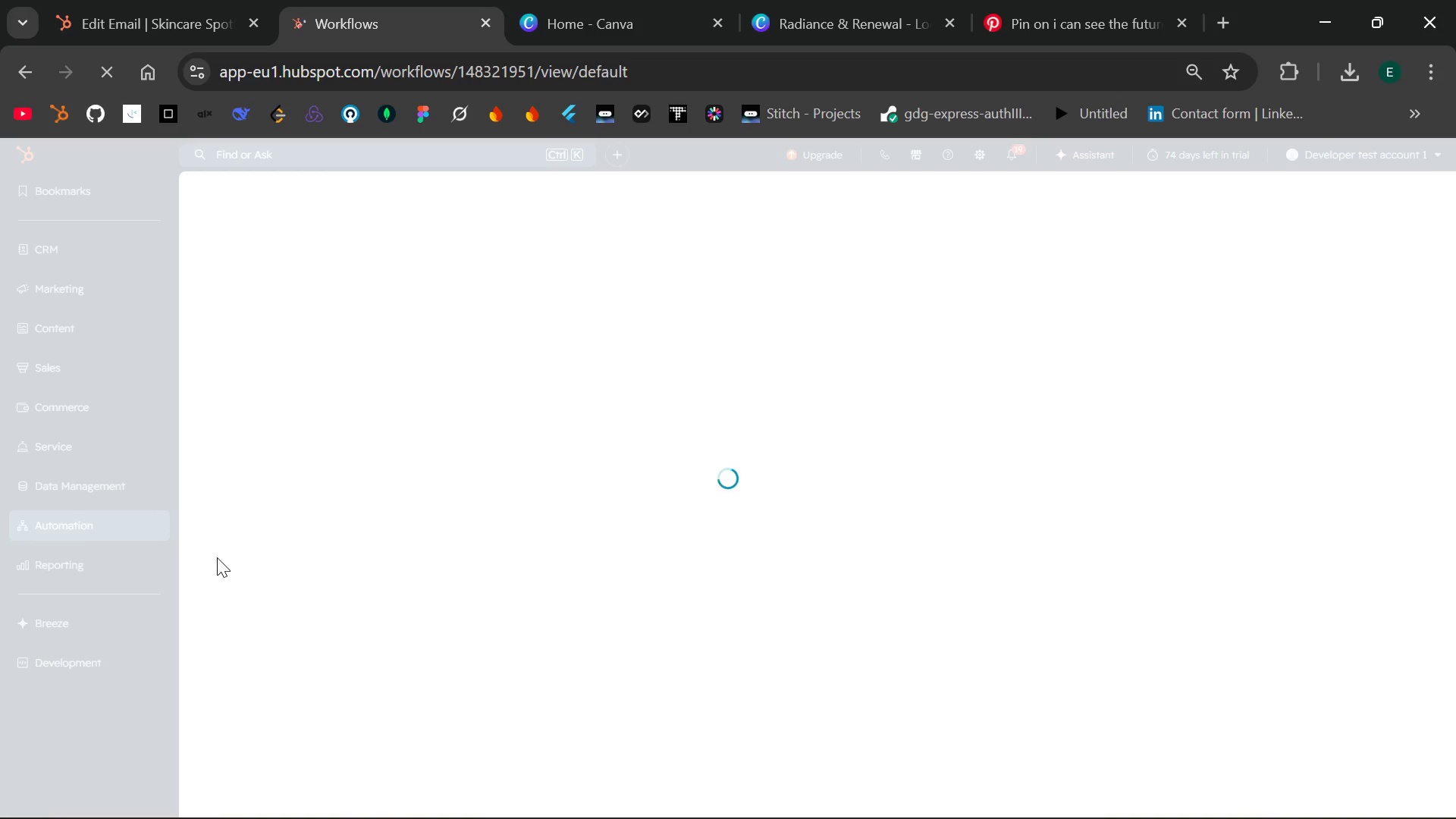 
left_click([1413, 708])
 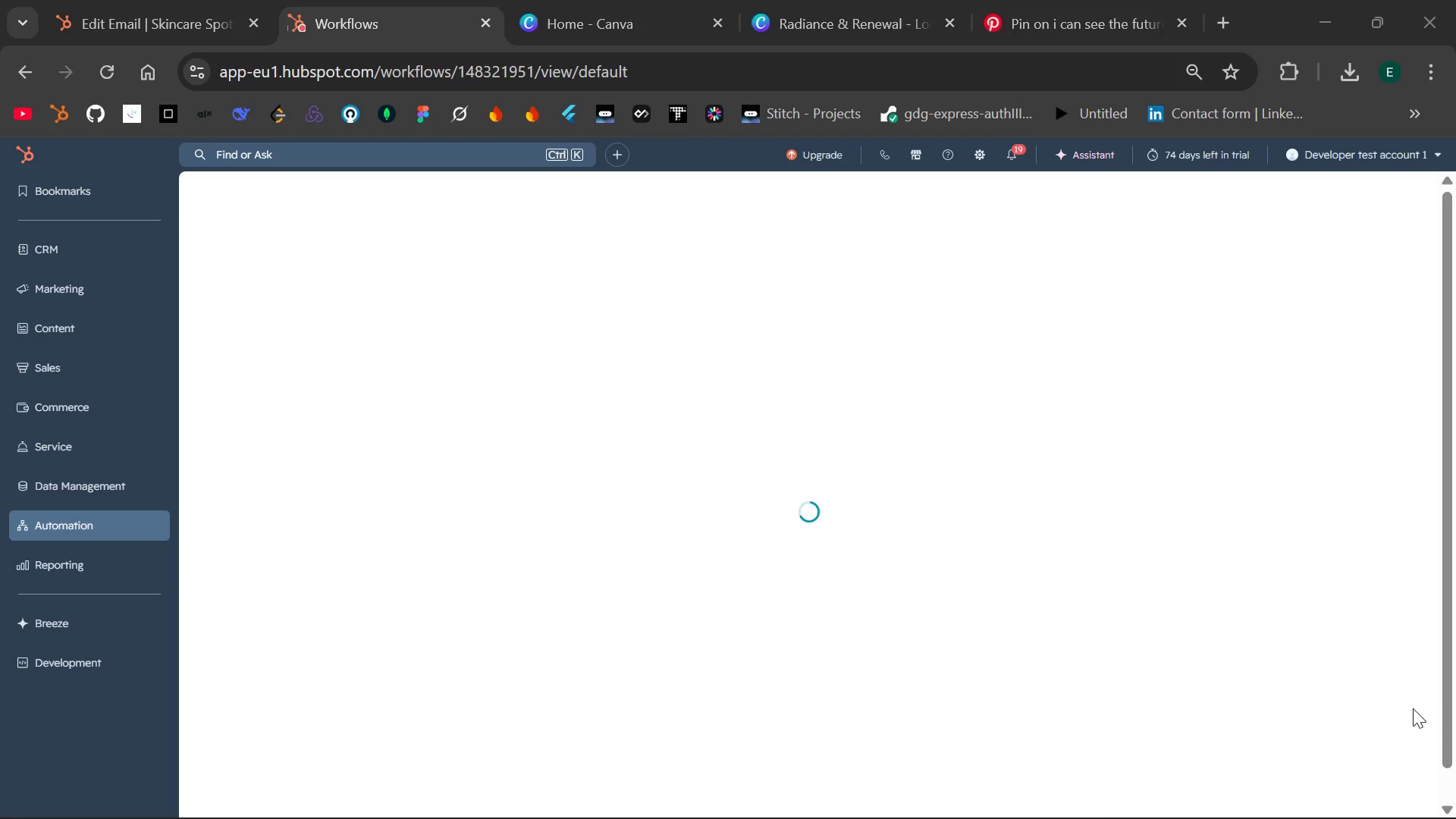 
mouse_move([1150, 669])
 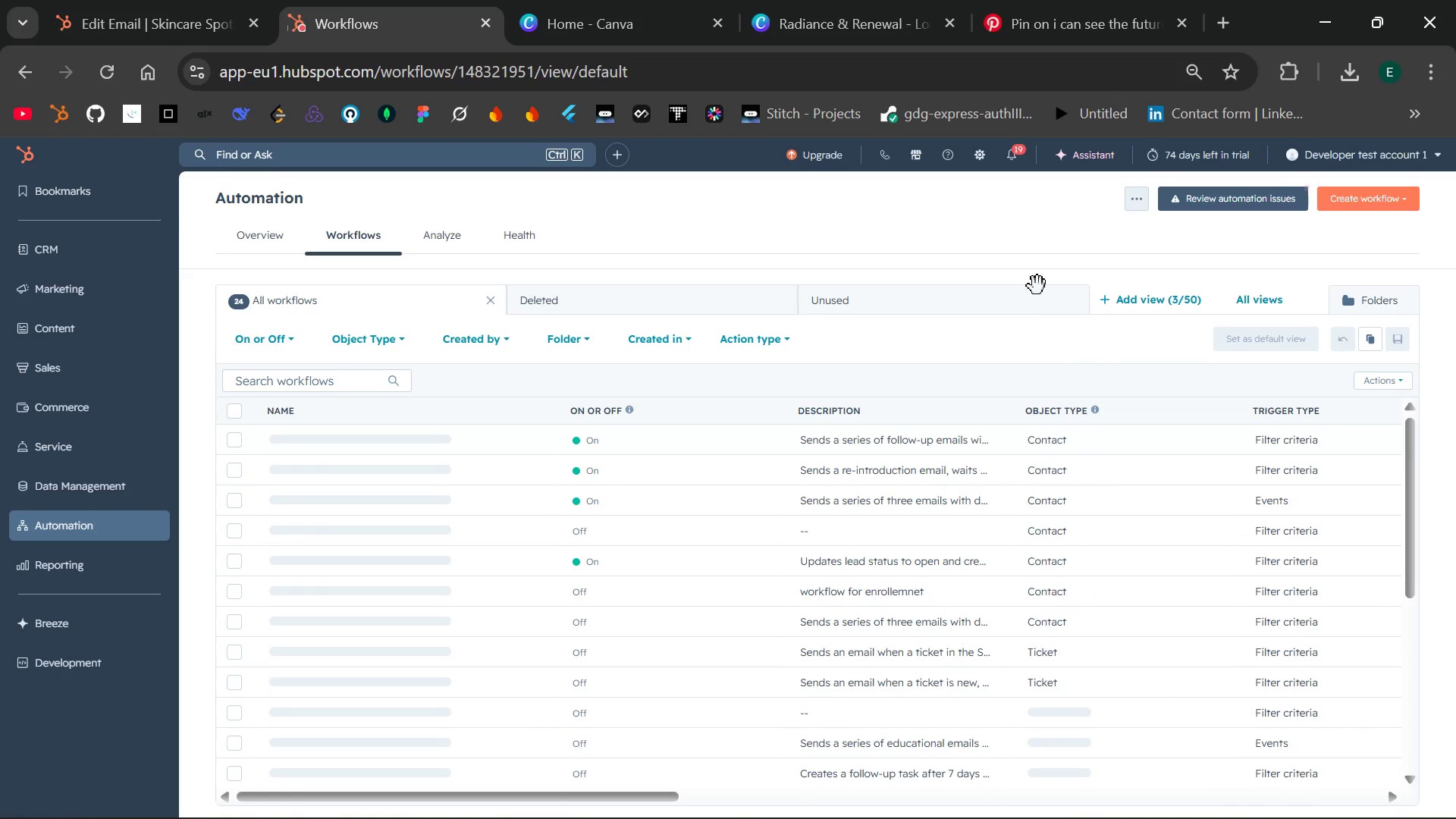 
mouse_move([1053, 224])
 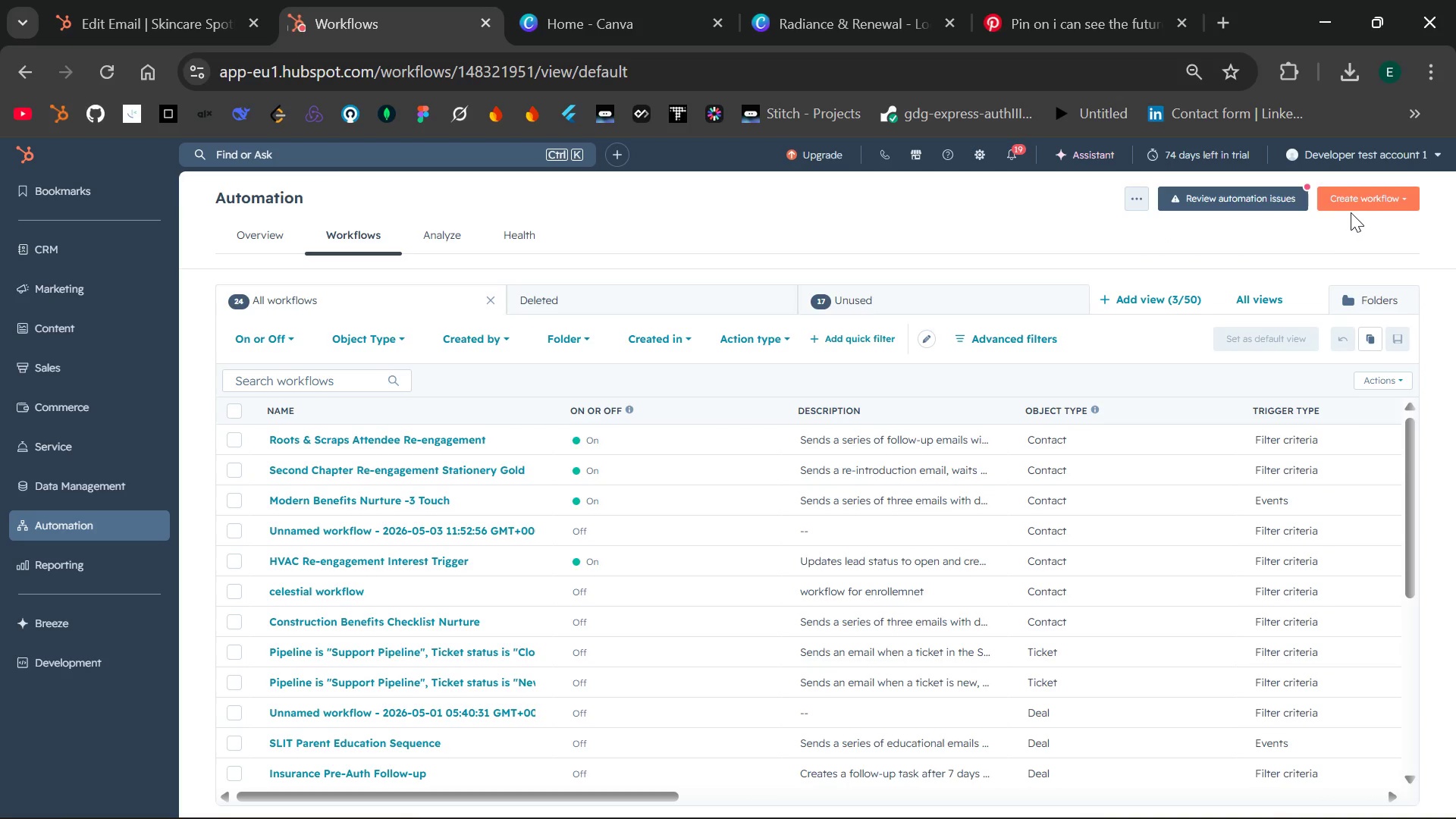 
left_click([1366, 201])
 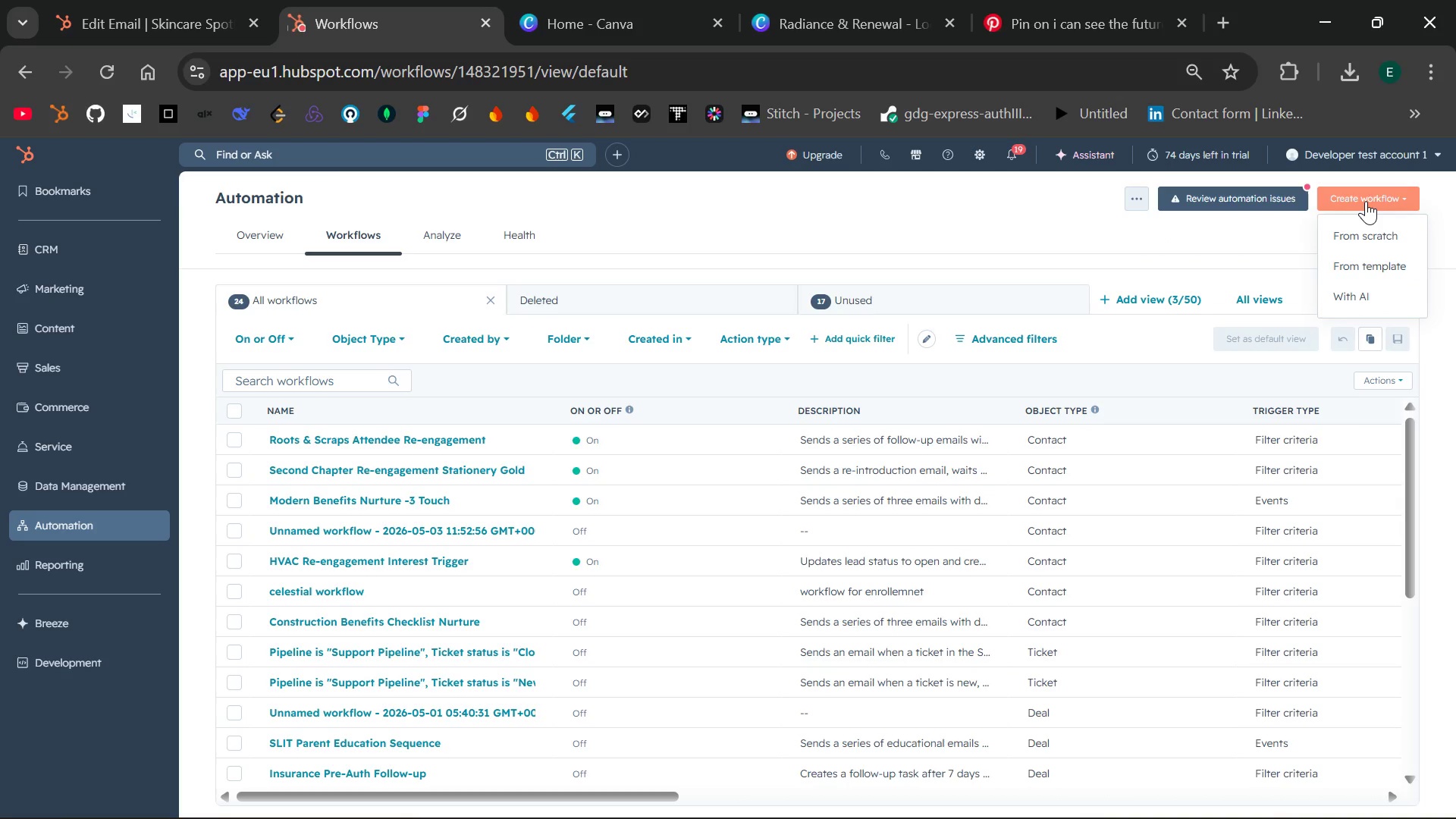 
wait(6.05)
 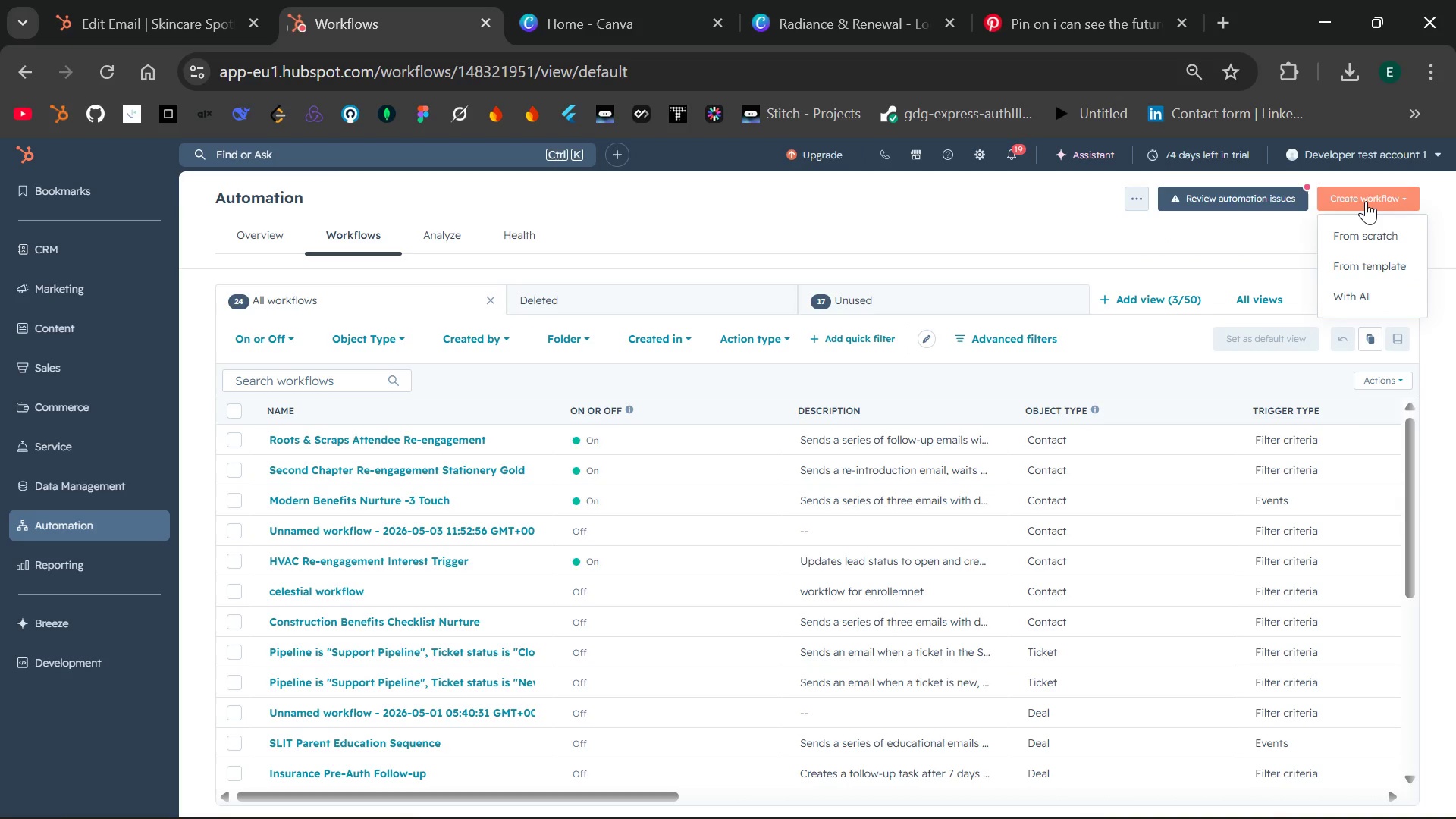 
left_click([1367, 227])
 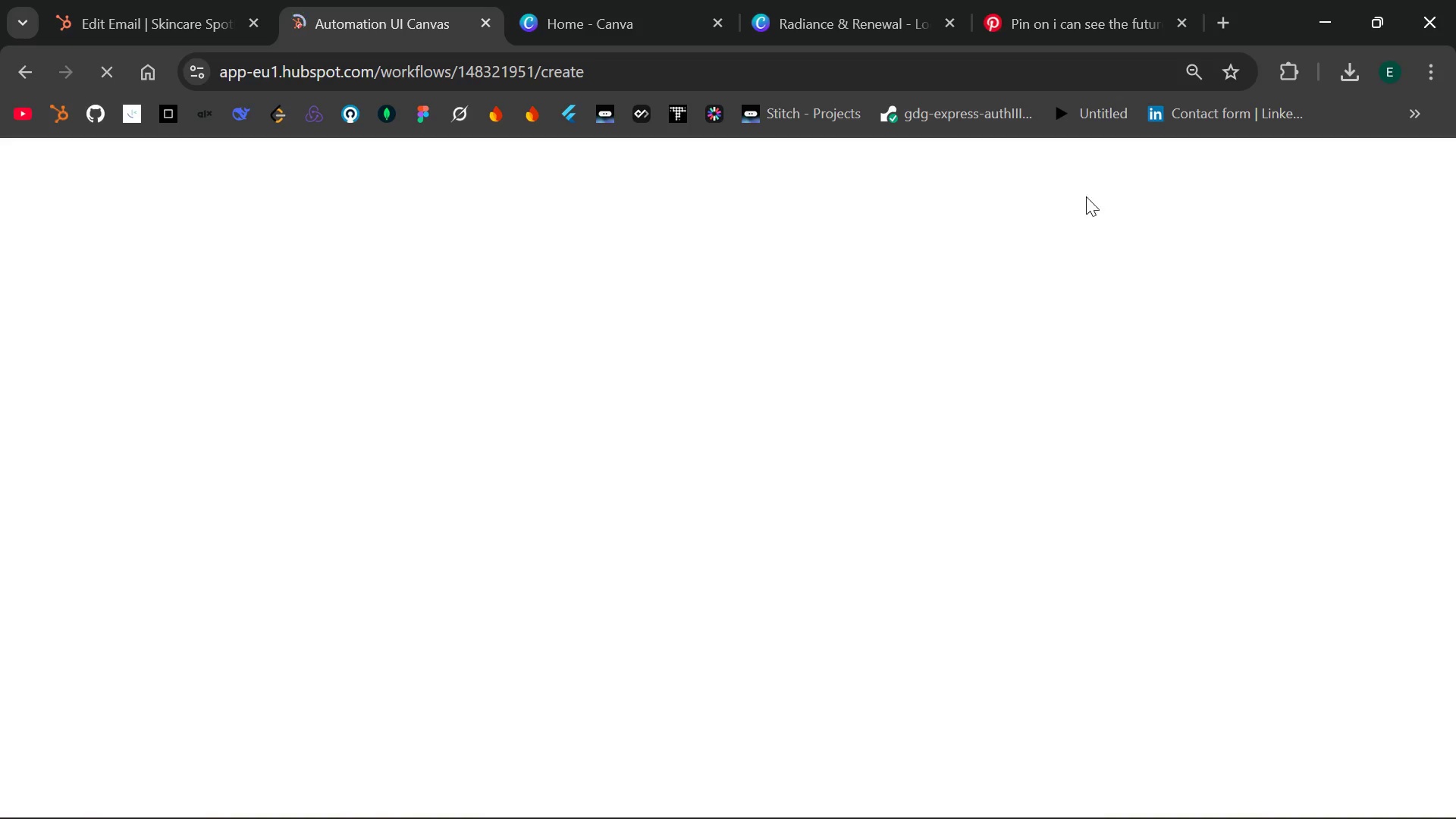 
wait(22.8)
 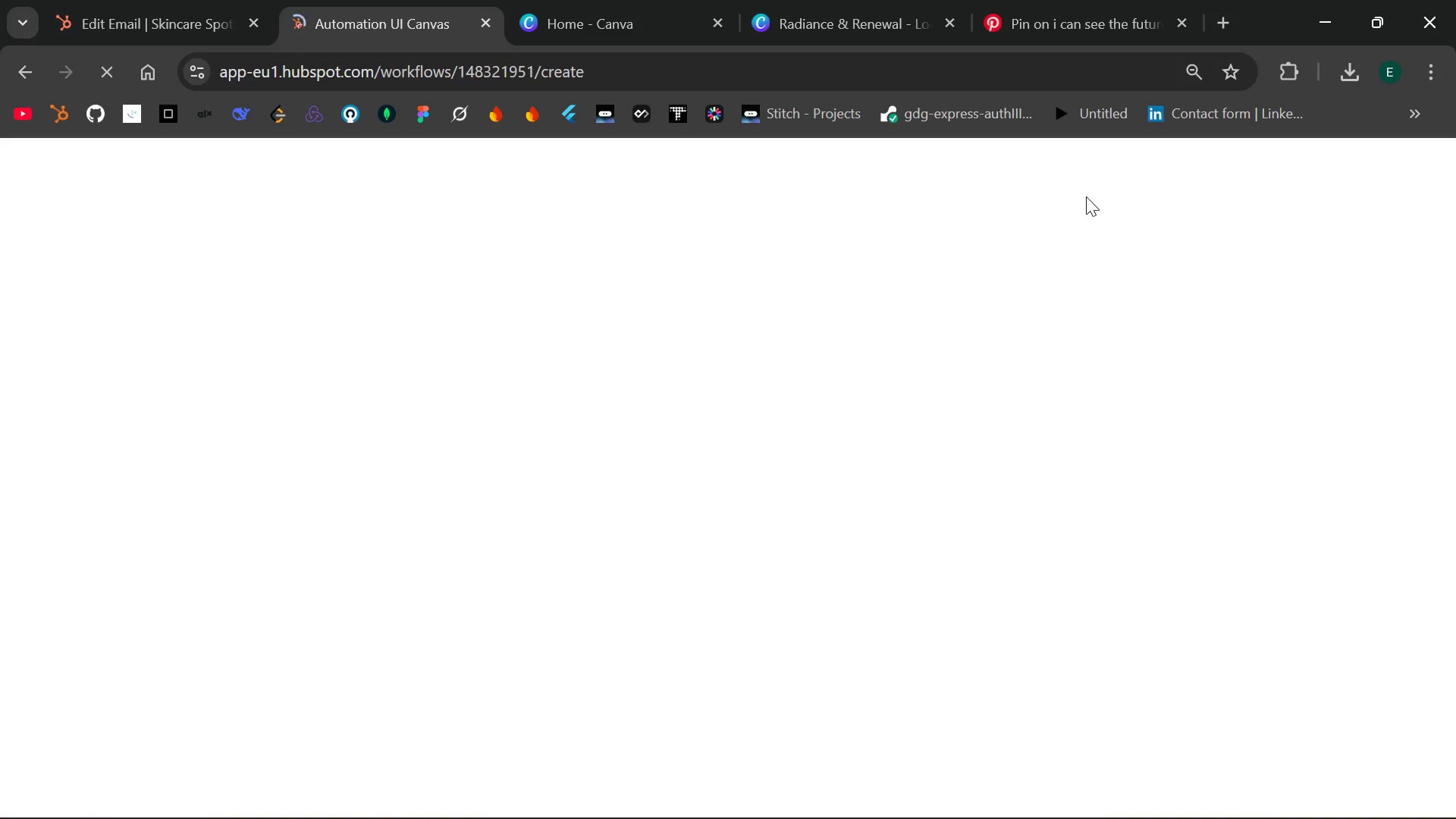 
left_click([778, 158])
 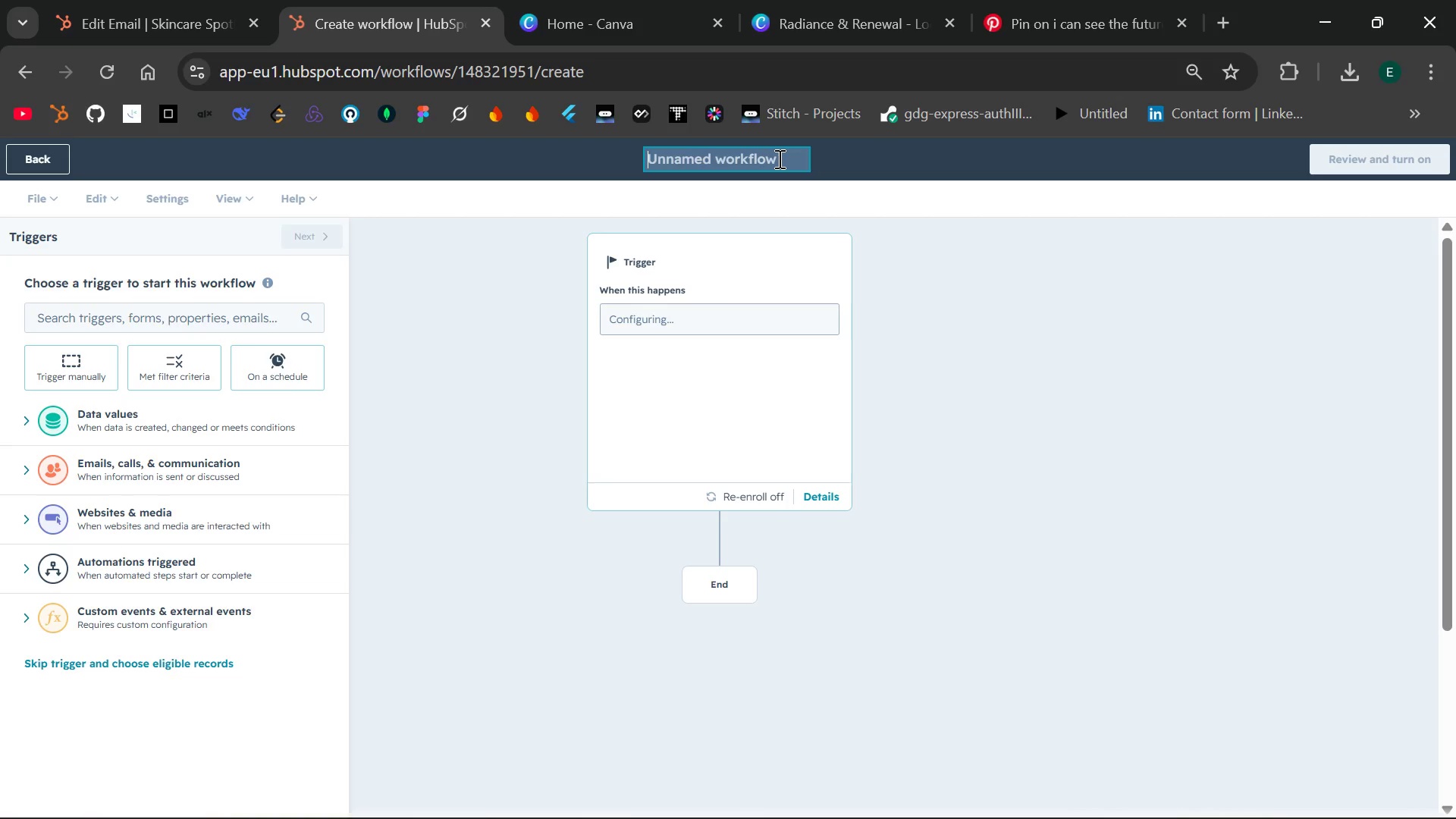 
type(Newsletter w)
key(Backspace)
type(Welcome & Skin Profile)
 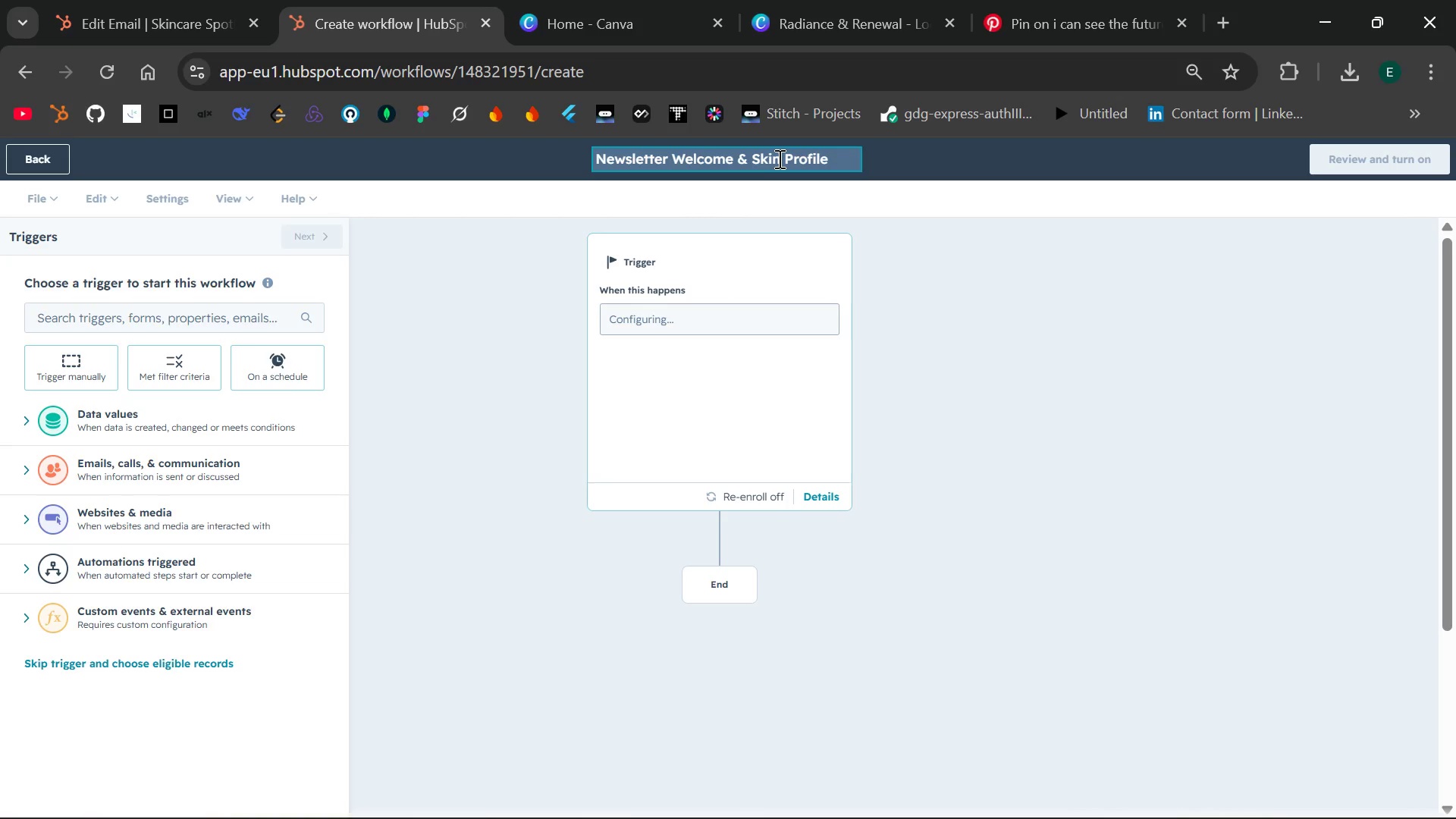 
left_click([892, 242])
 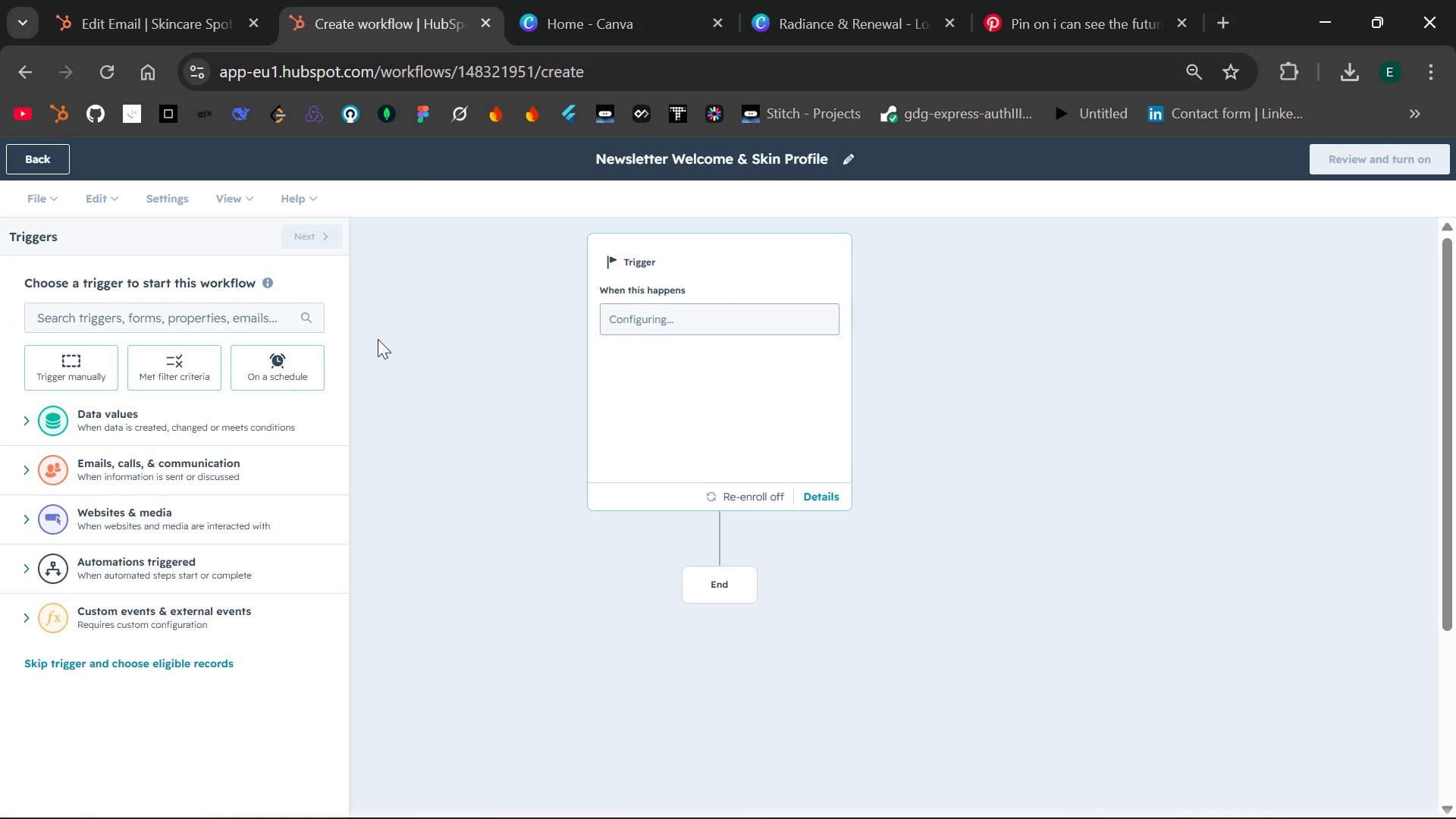 
wait(6.48)
 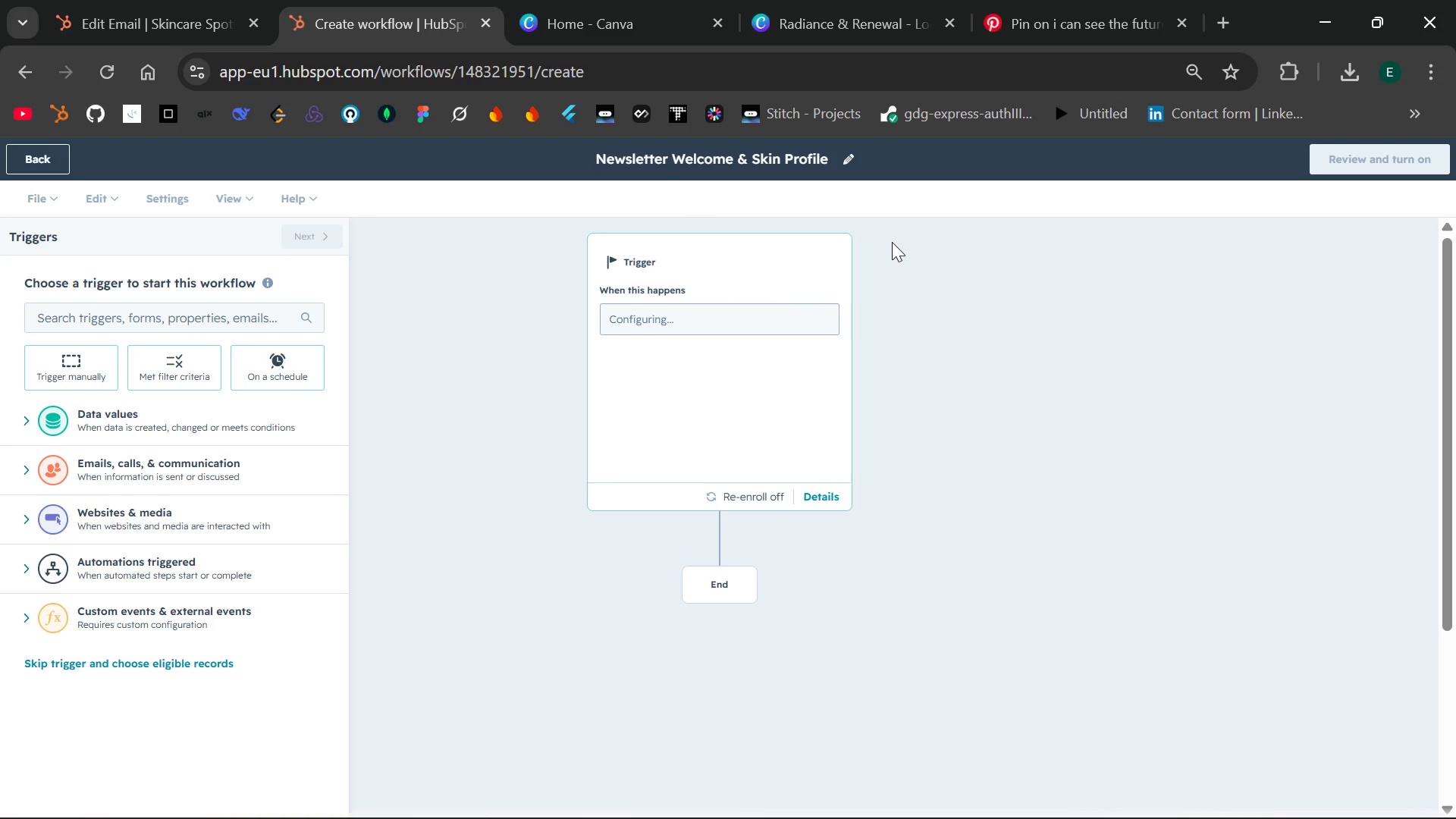 
left_click([211, 320])
 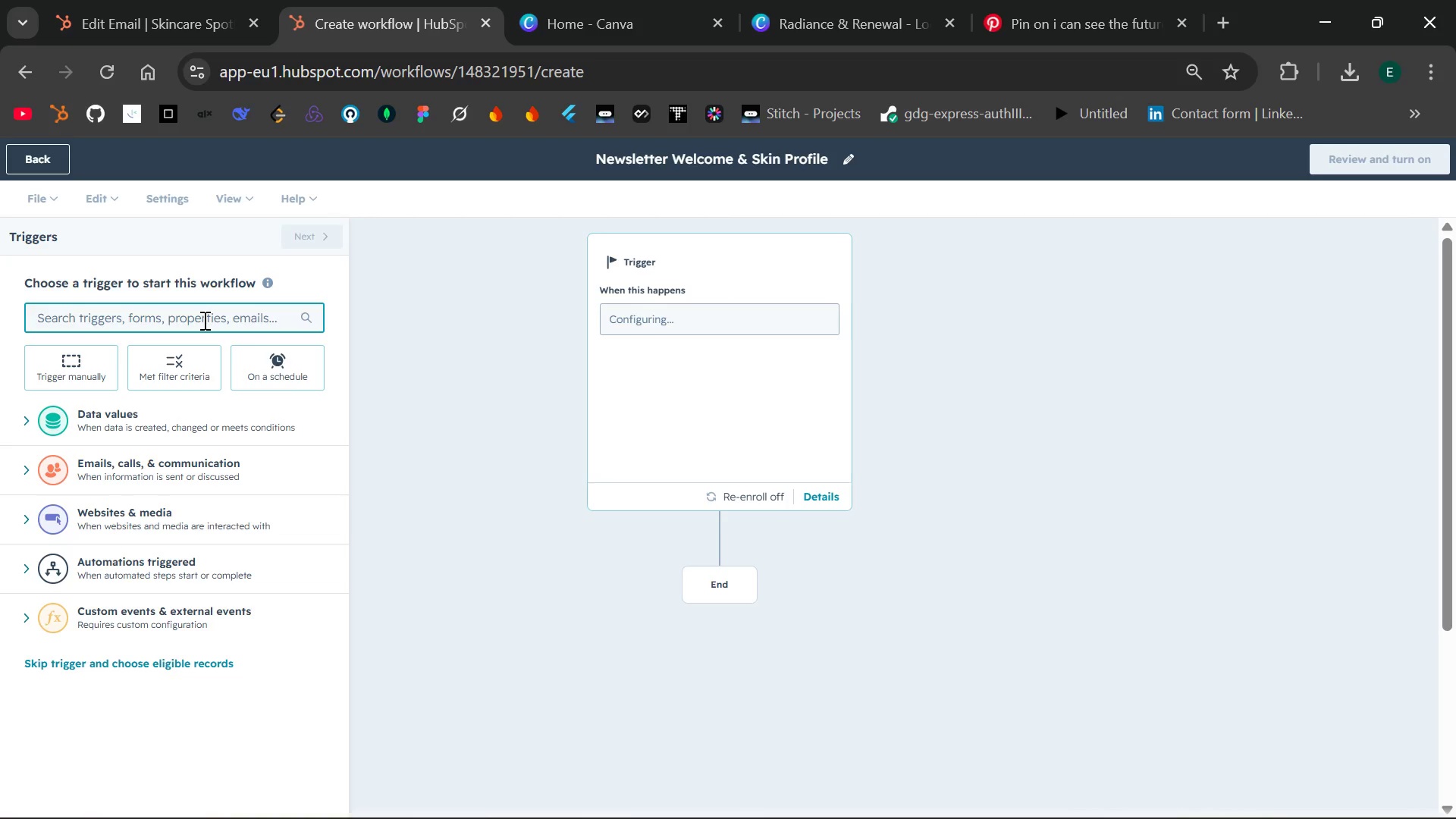 
wait(8.69)
 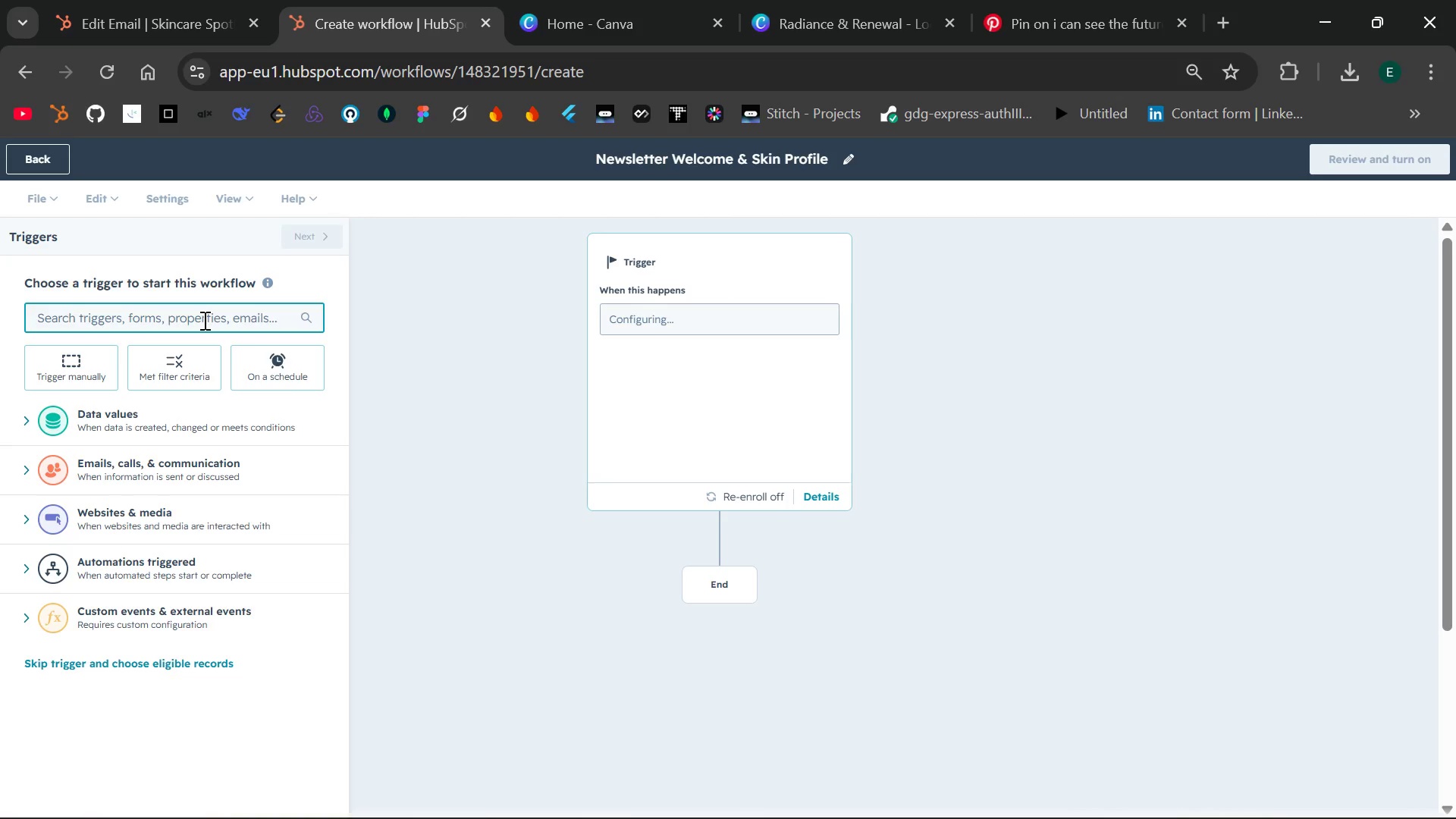 
type(n)
key(Backspace)
type(Newsletter)
 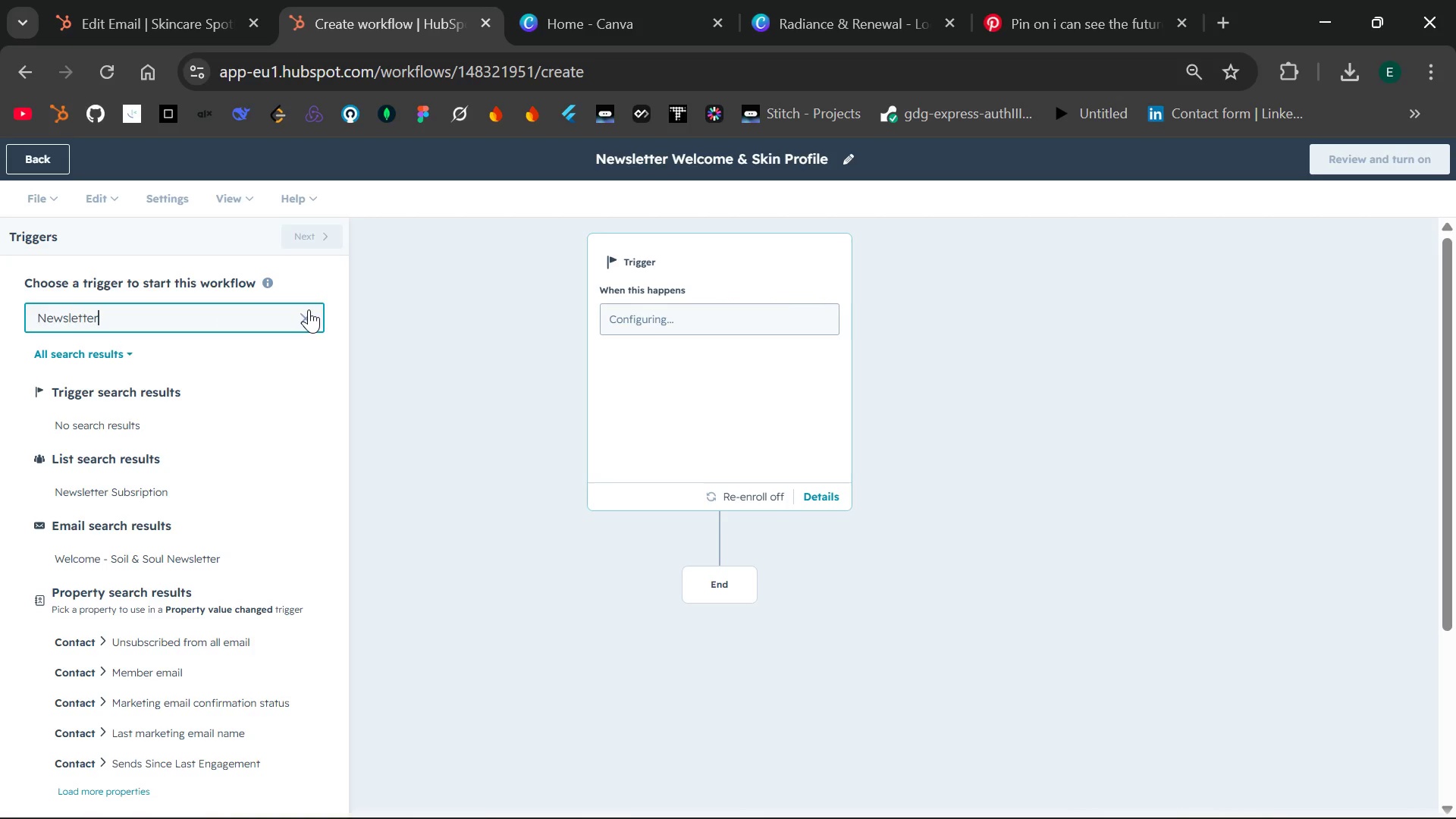 
wait(12.62)
 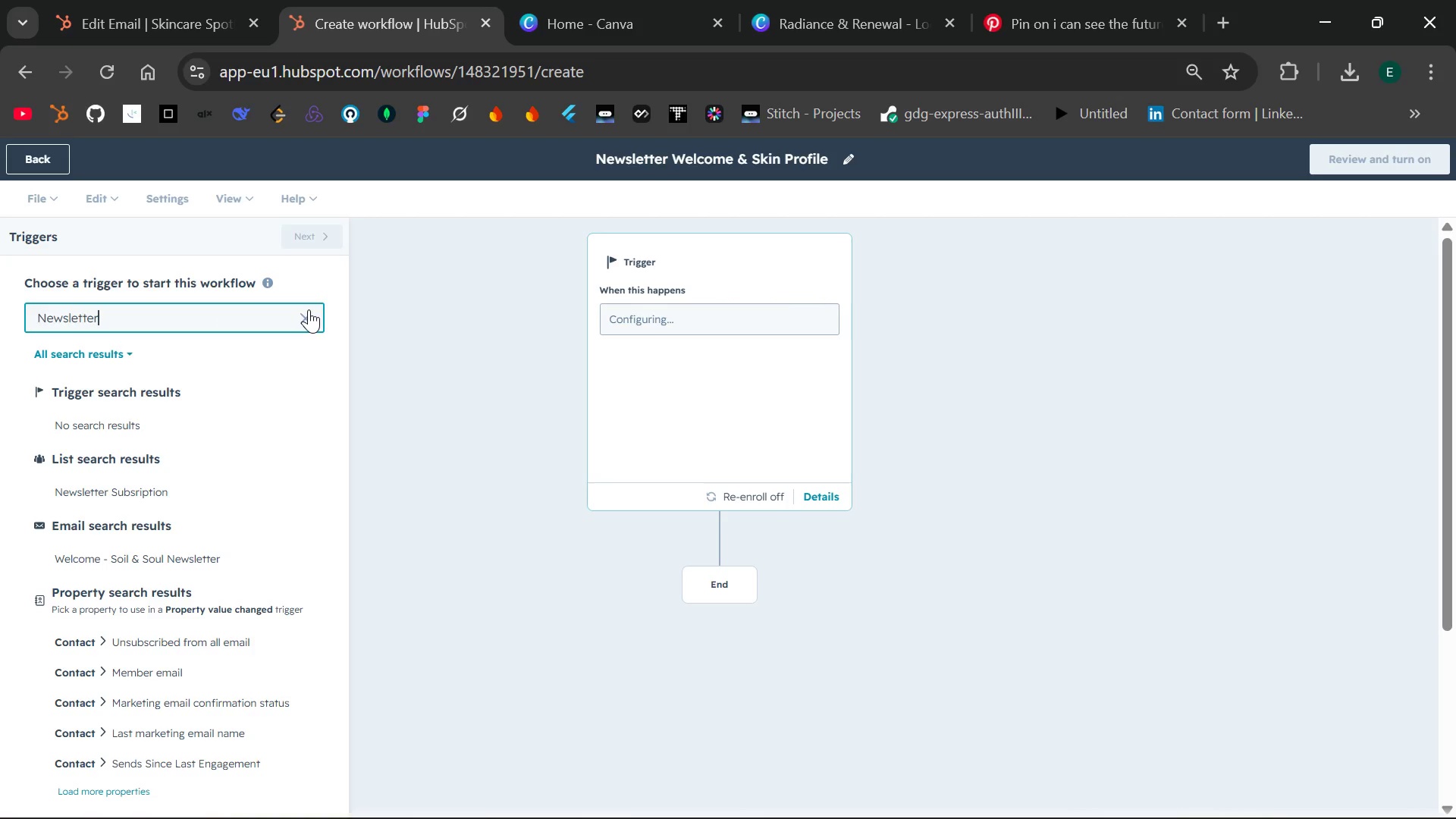 
left_click([143, 488])
 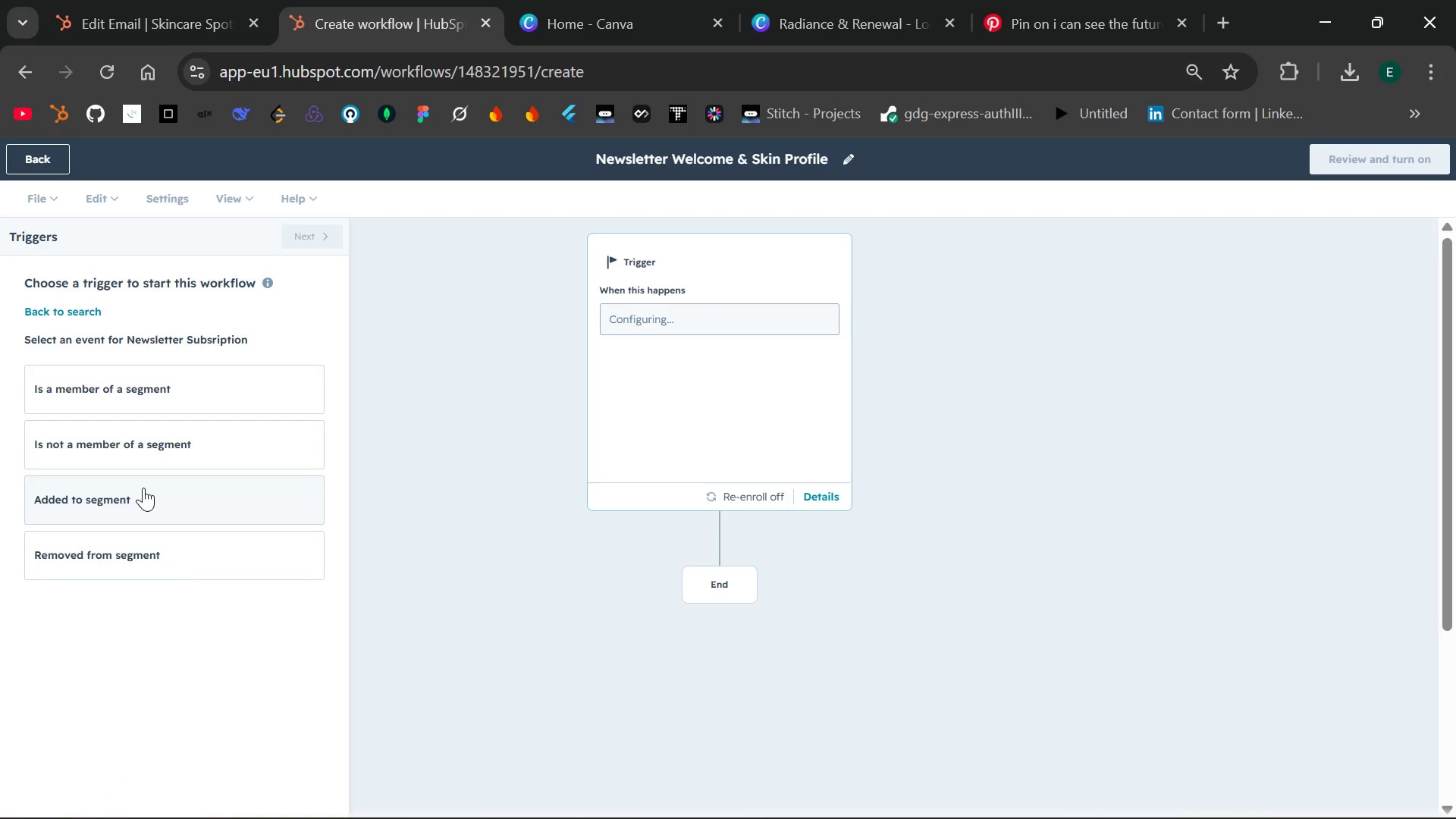 
wait(17.23)
 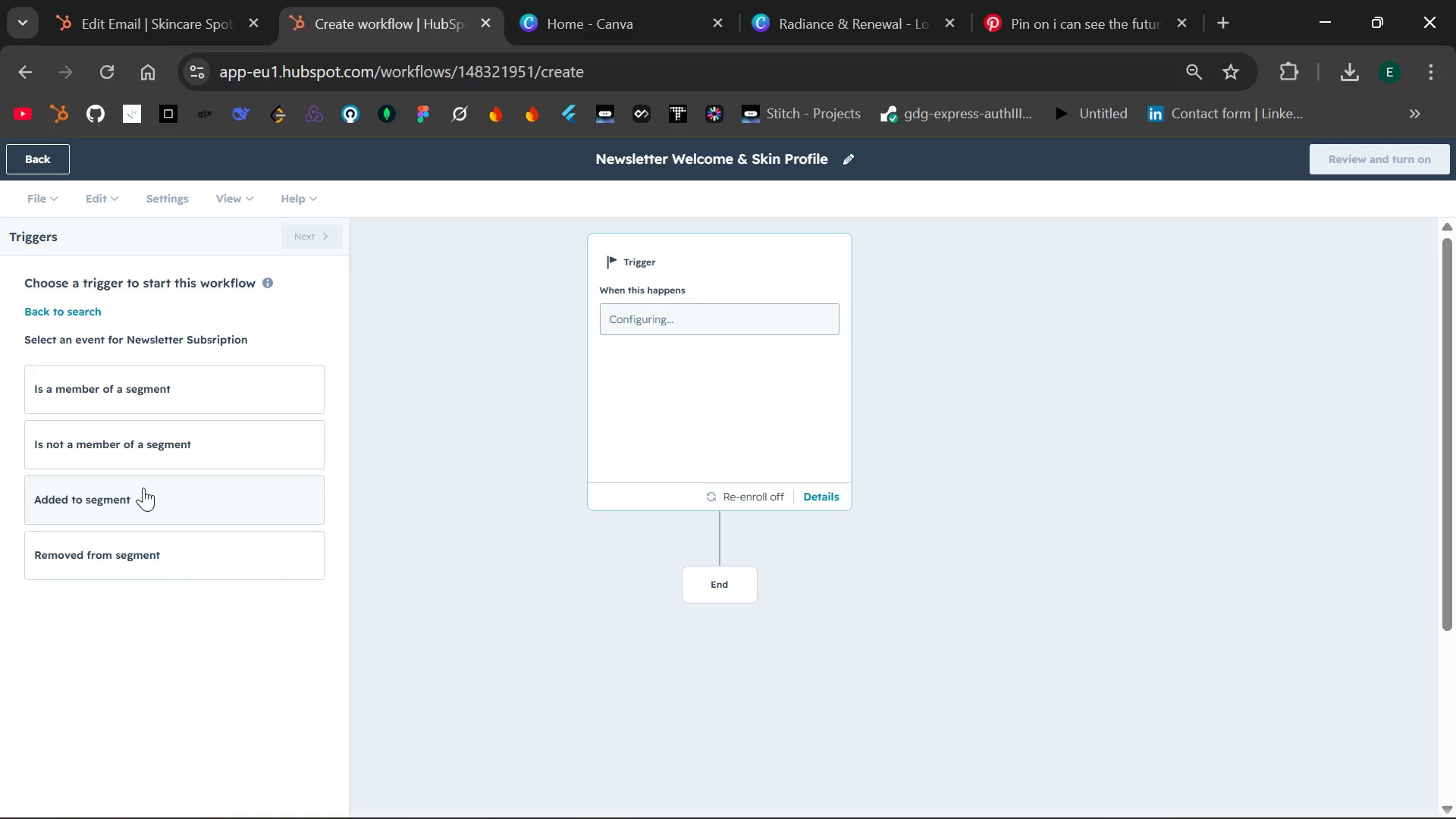 
left_click([65, 306])
 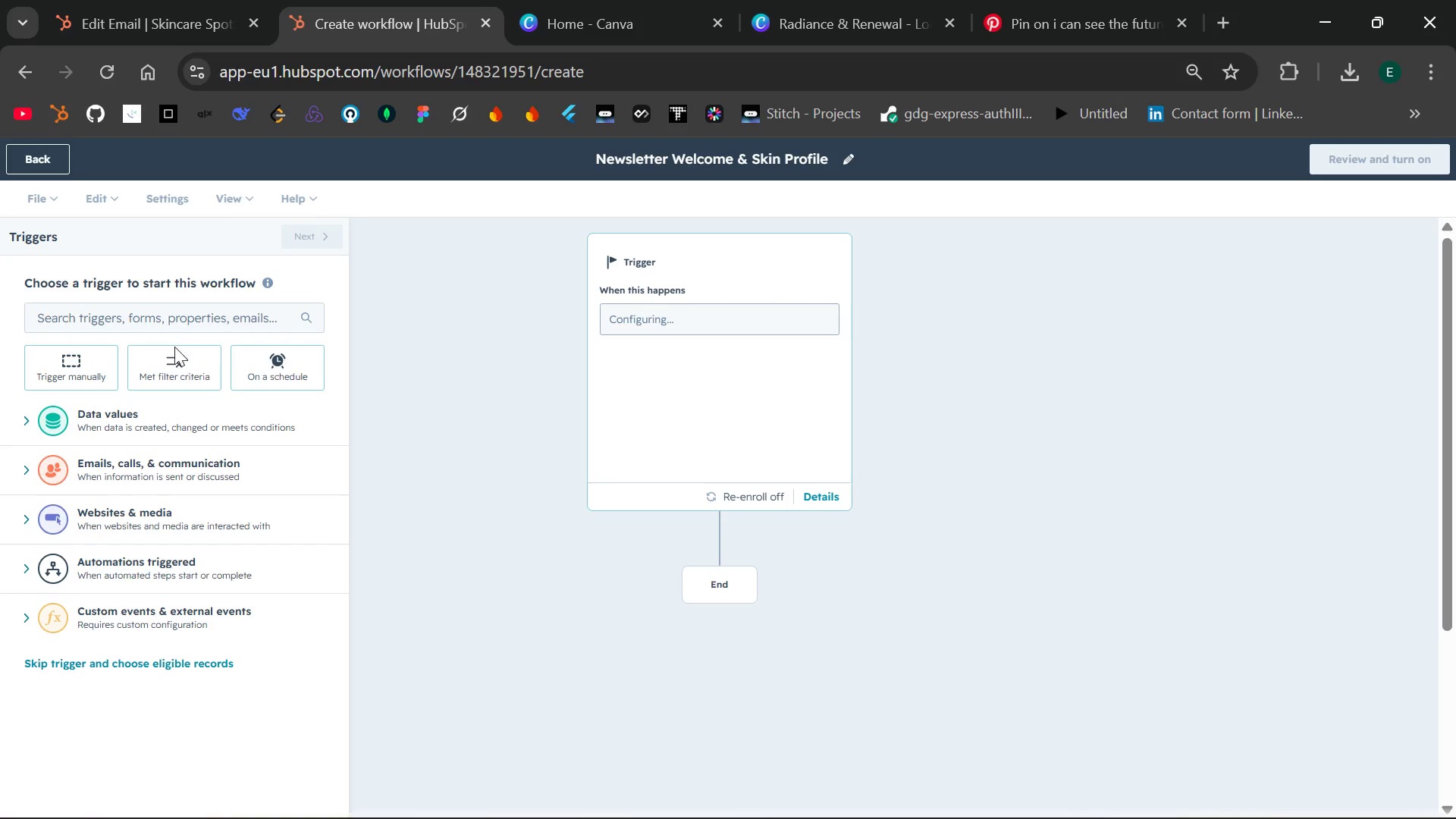 
left_click([177, 359])
 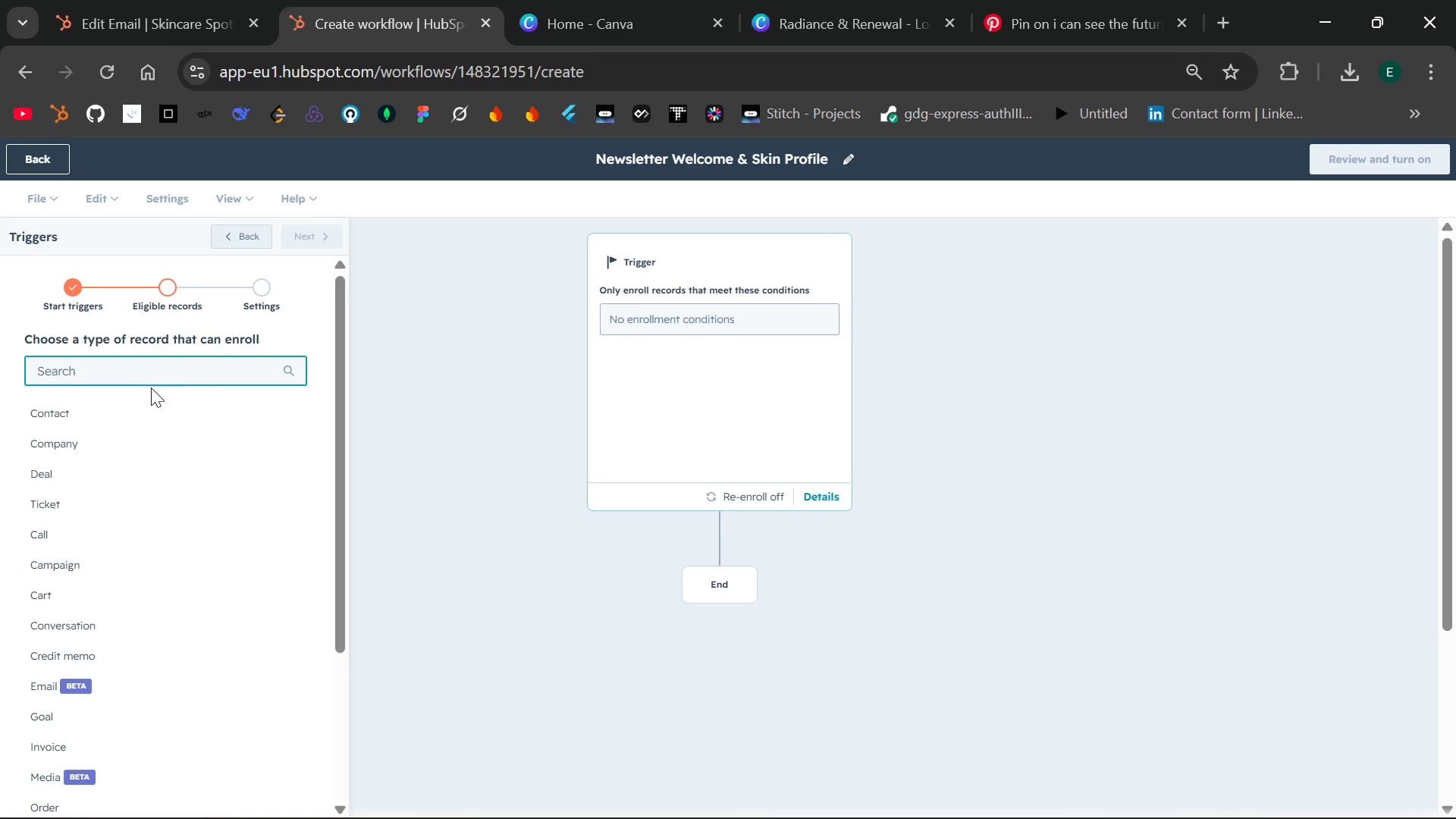 
left_click([136, 412])
 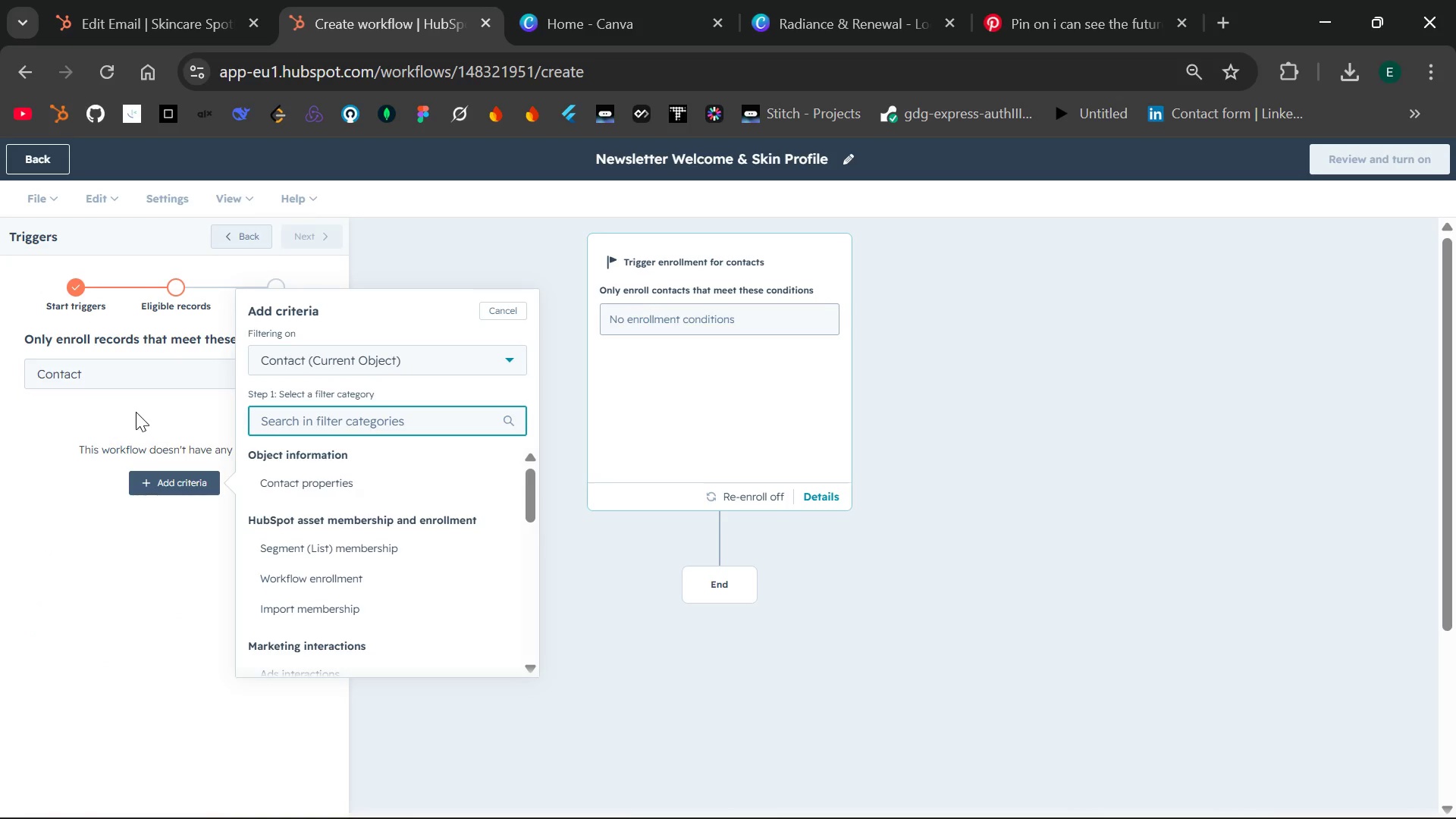 
type(list)
 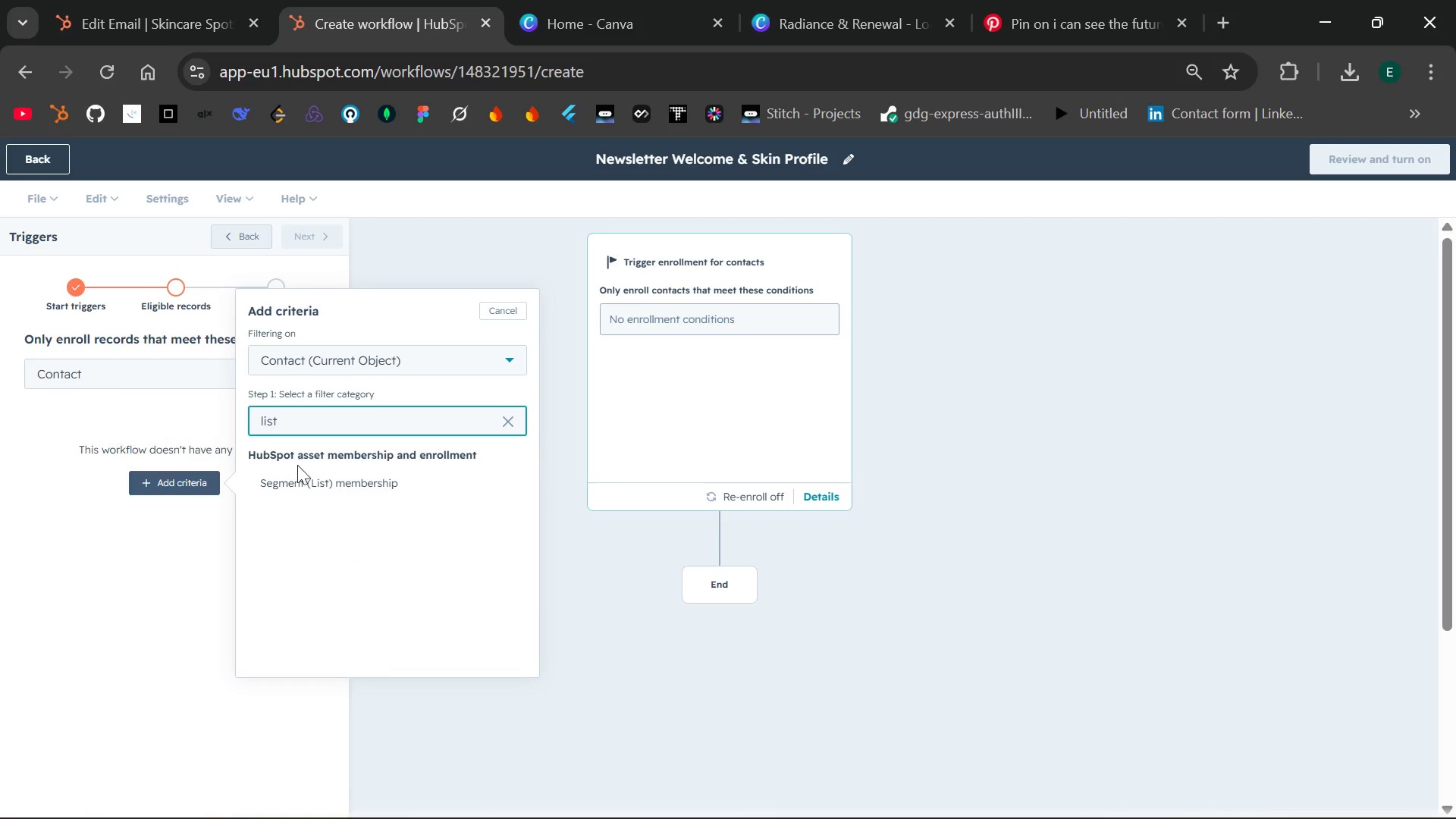 
left_click([315, 473])
 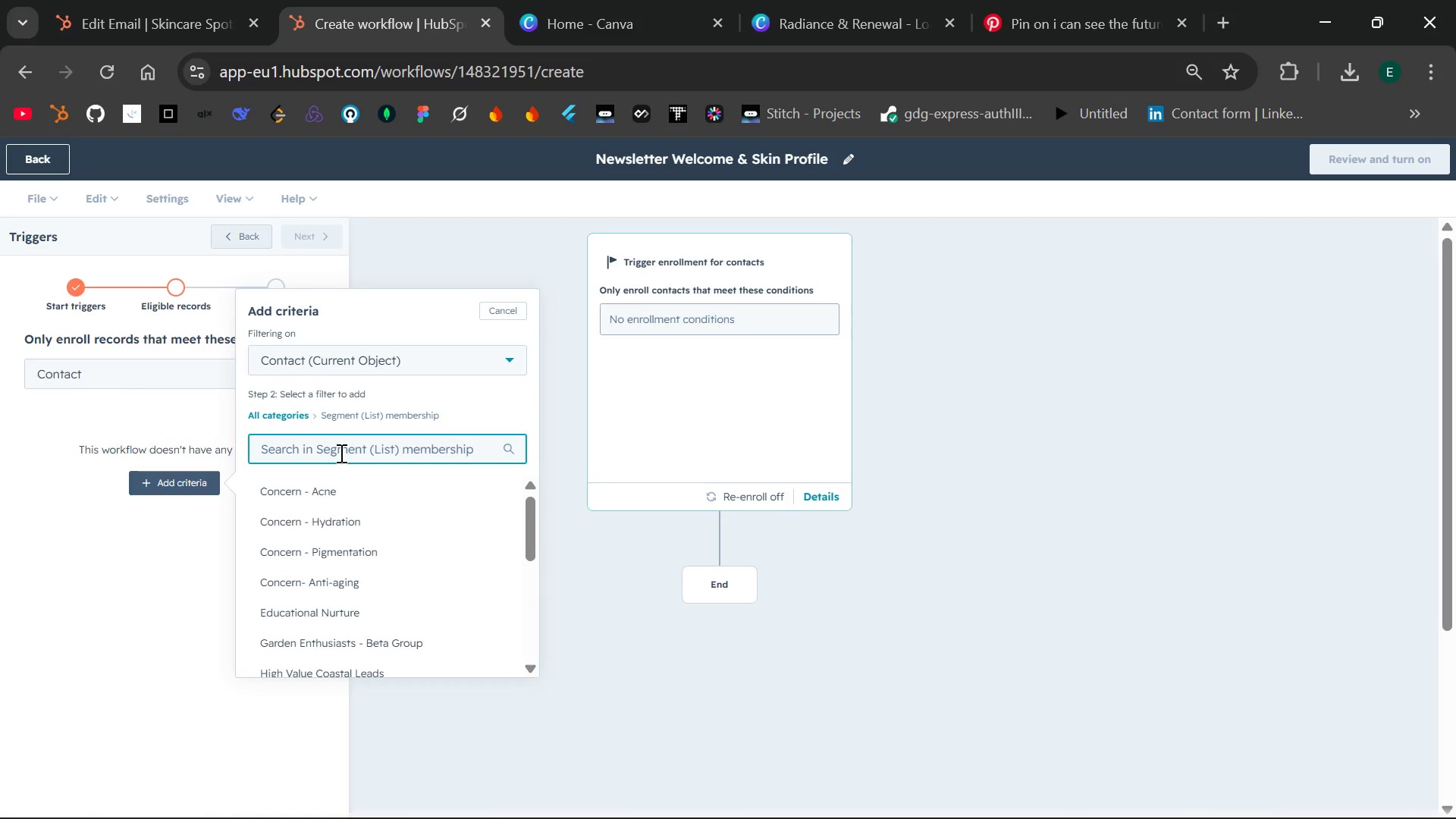 
type(News)
 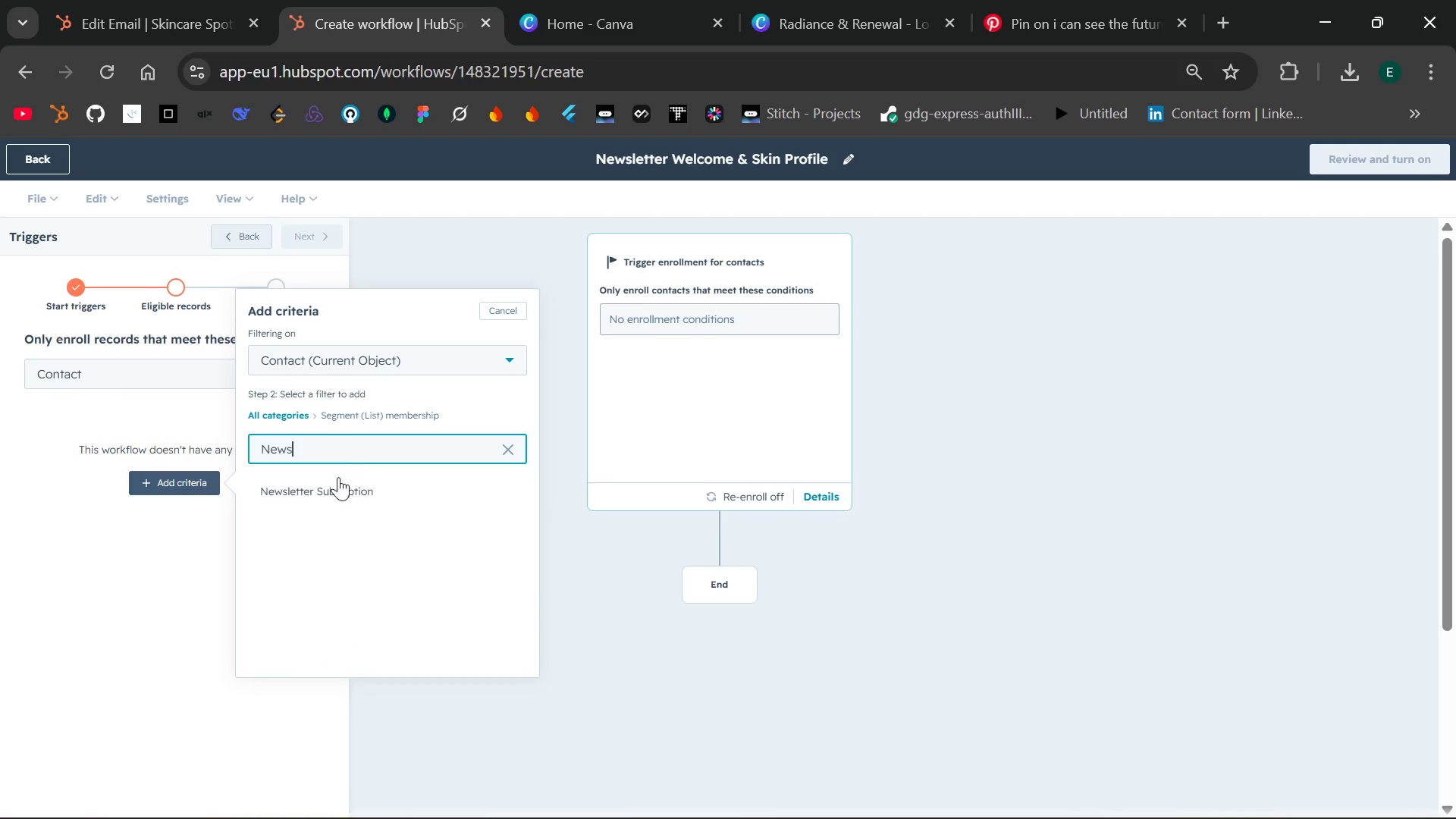 
left_click([337, 492])
 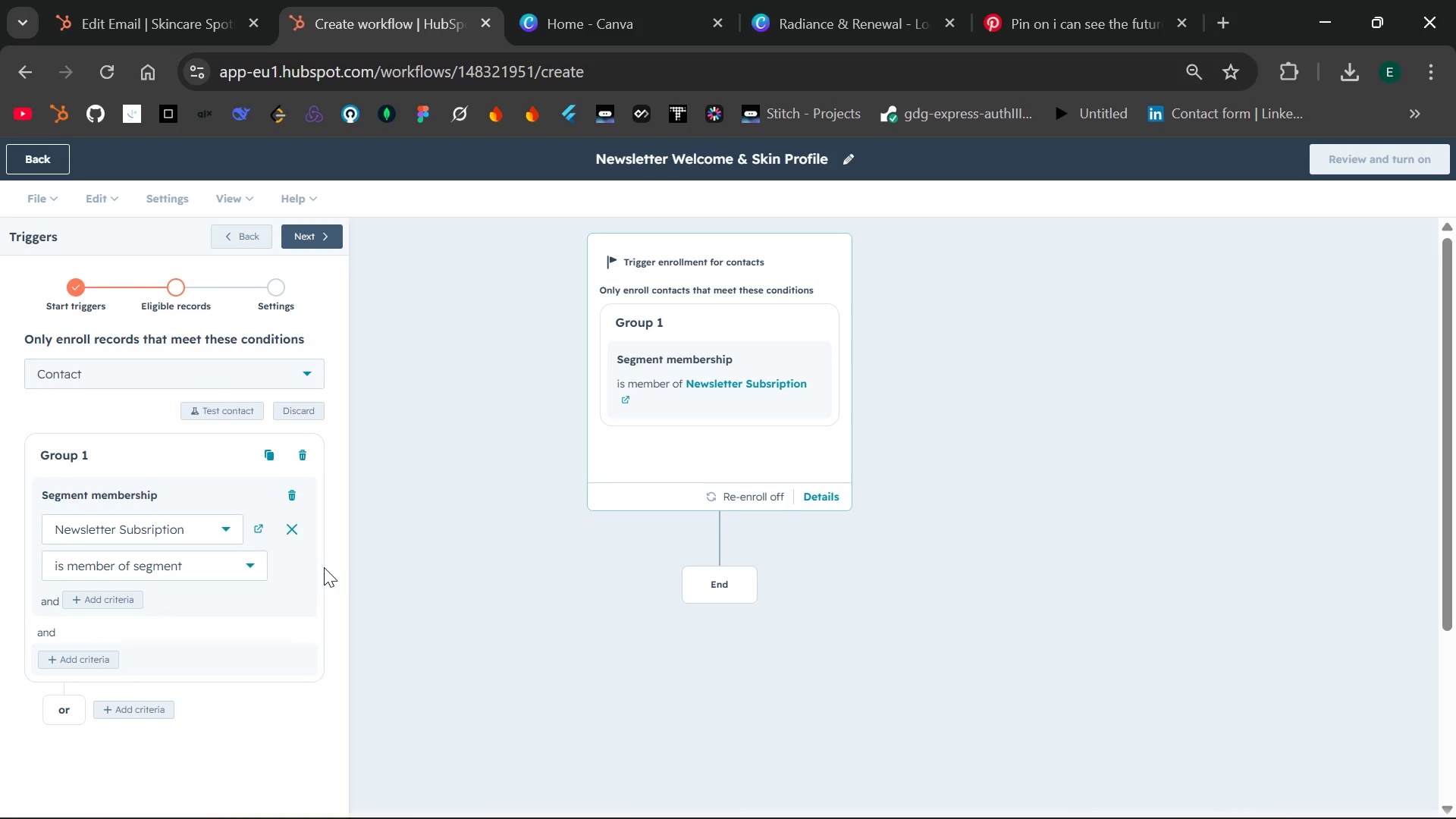 
wait(14.3)
 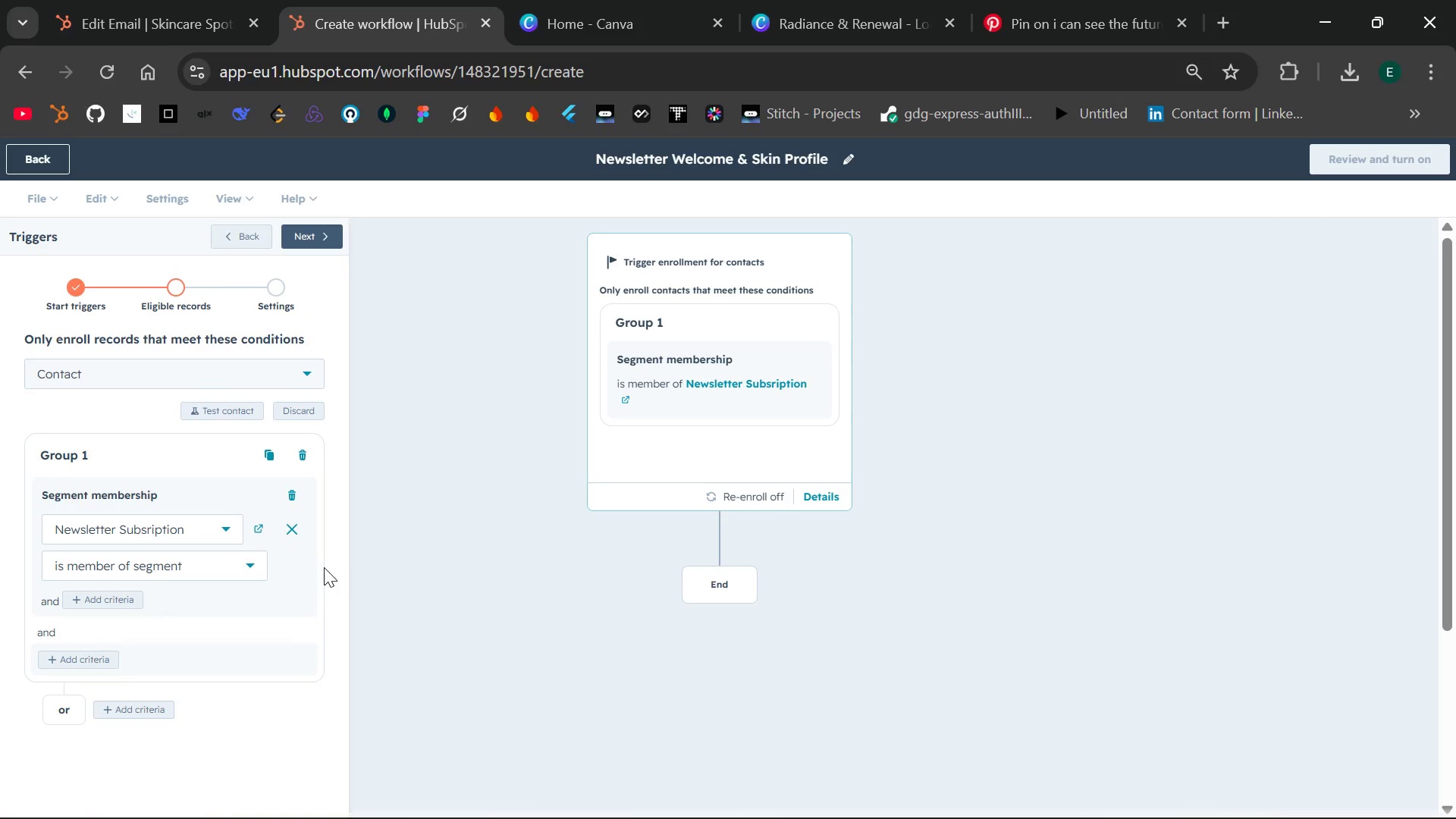 
left_click([307, 227])
 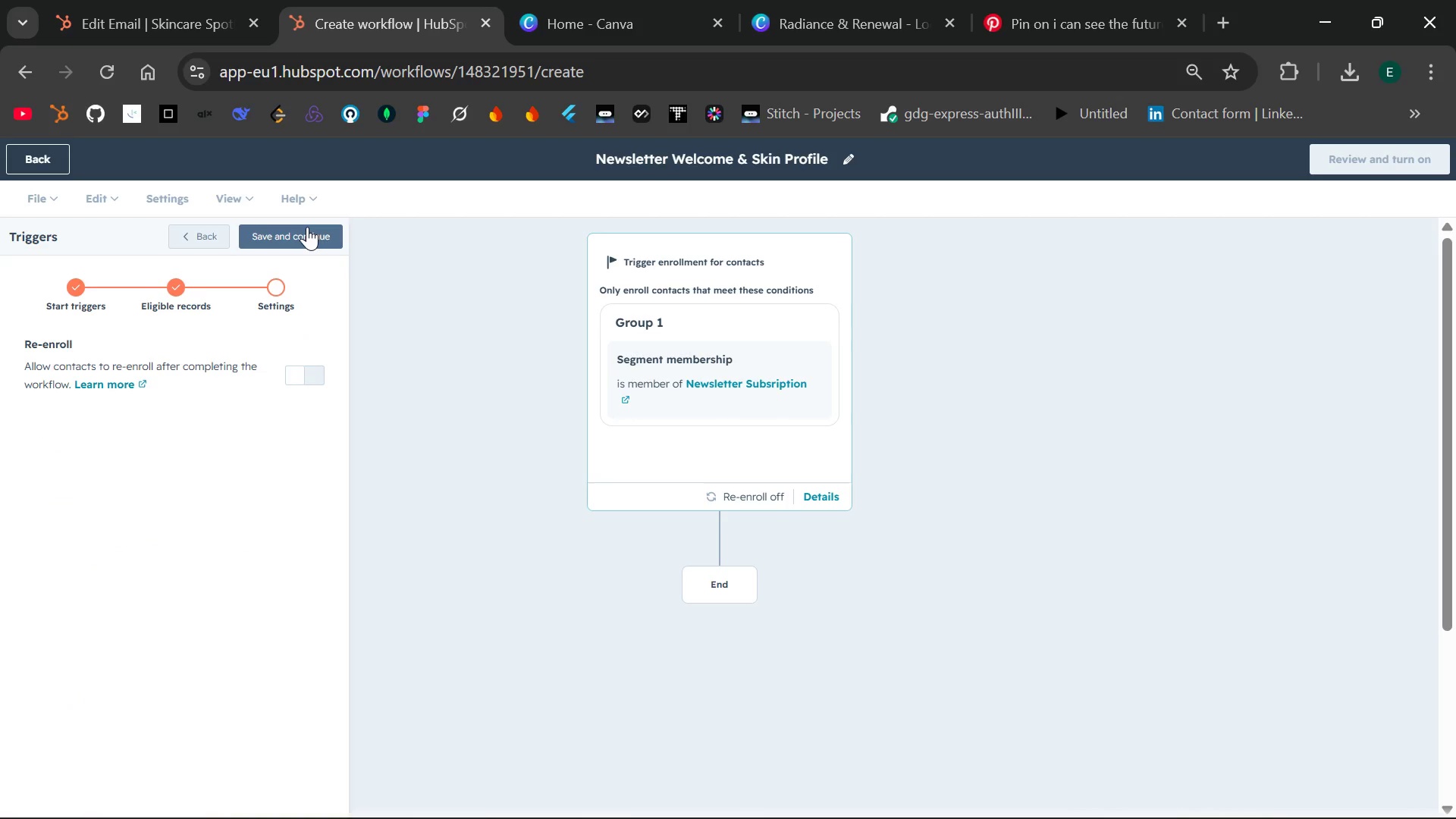 
wait(8.45)
 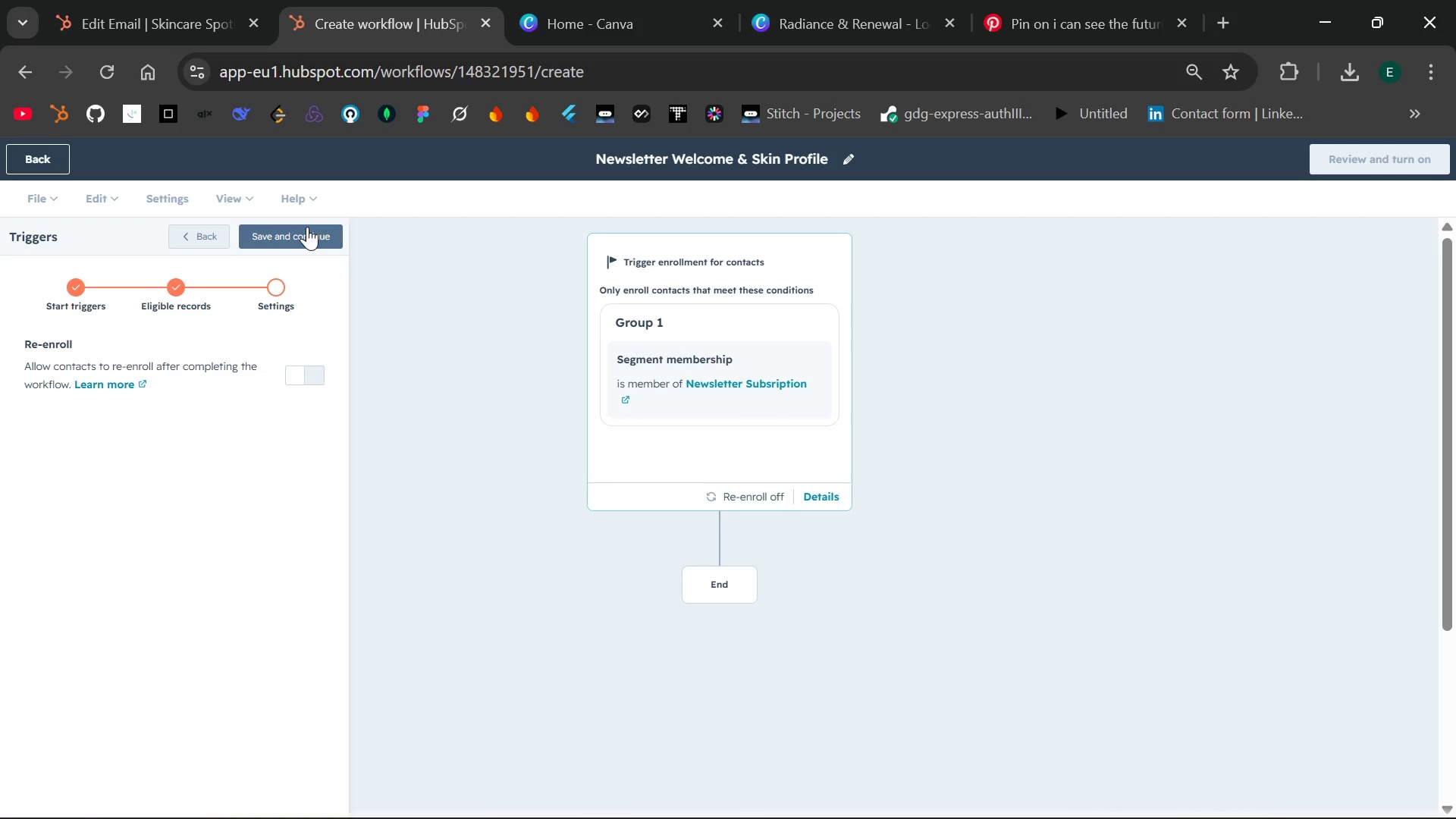 
left_click([316, 228])
 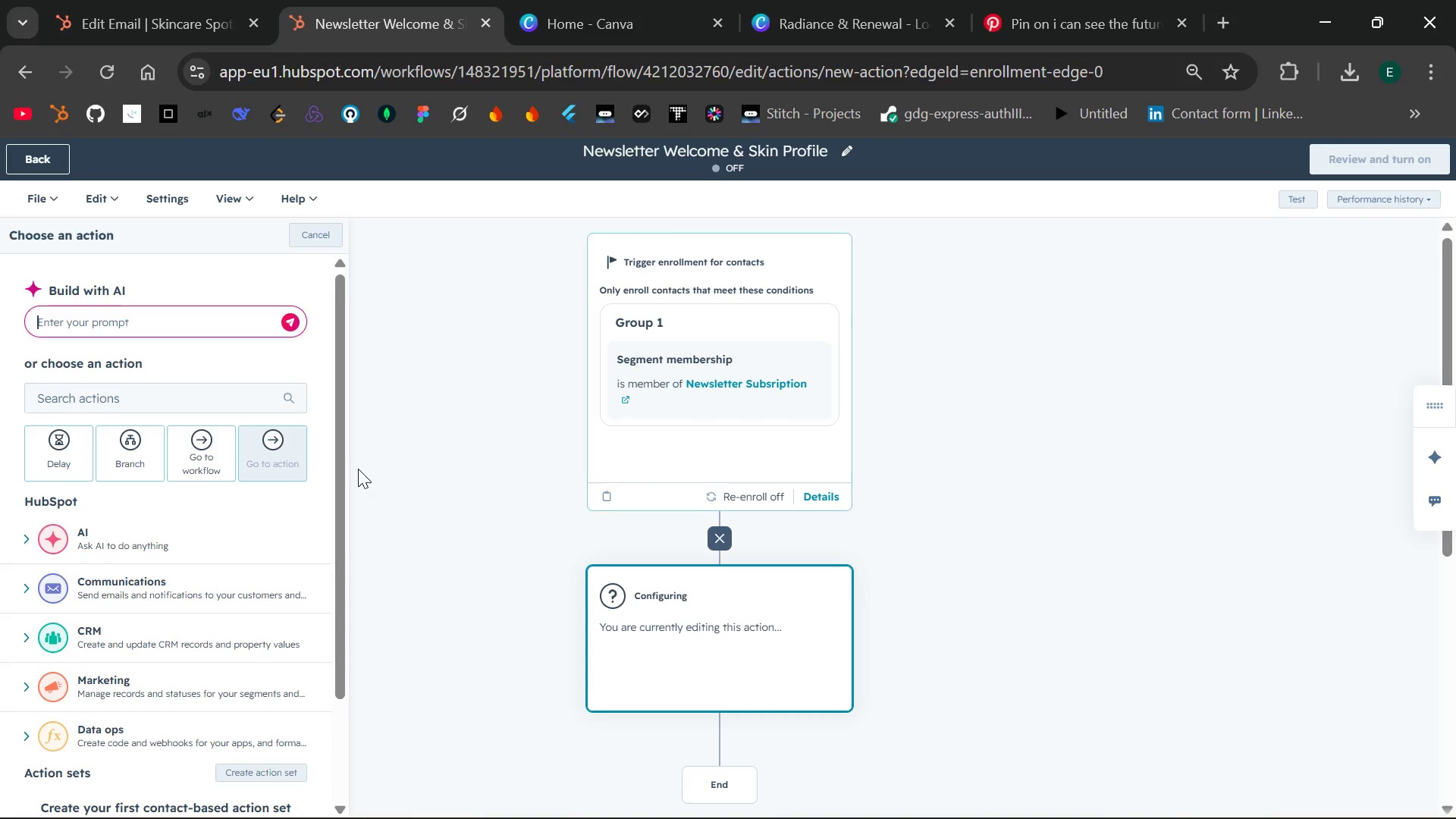 
wait(26.14)
 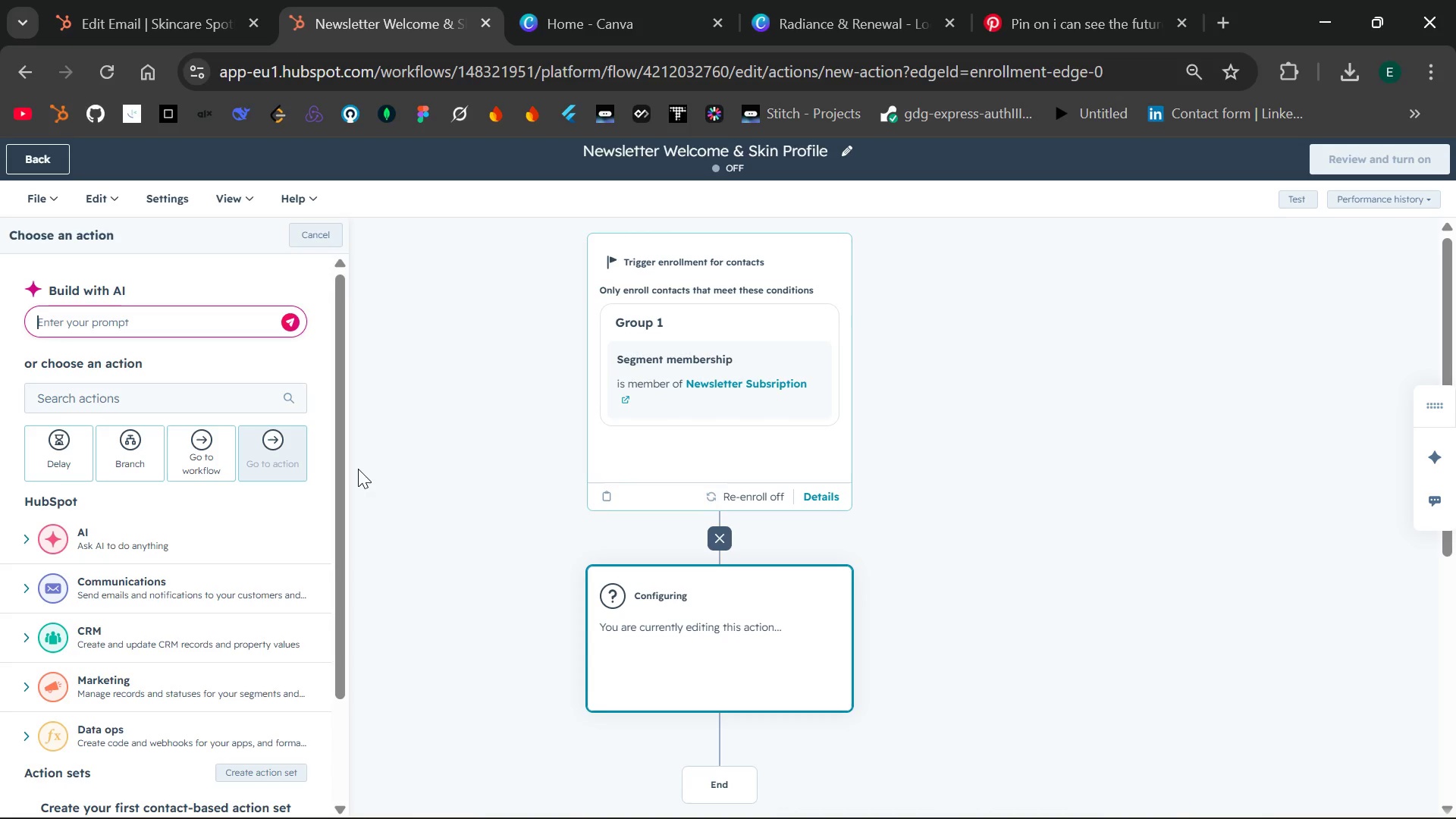 
left_click([125, 408])
 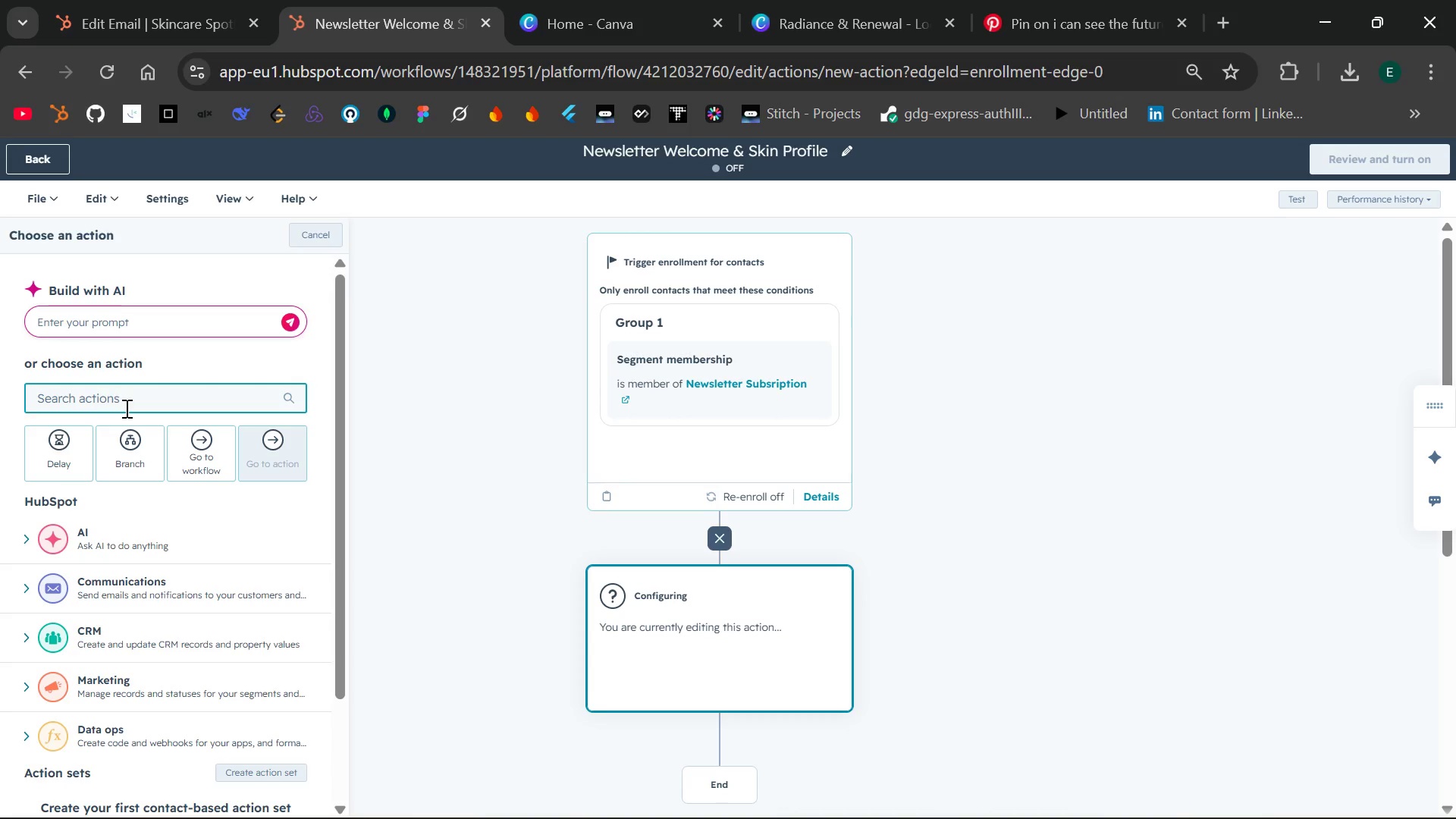 
type(set property)
 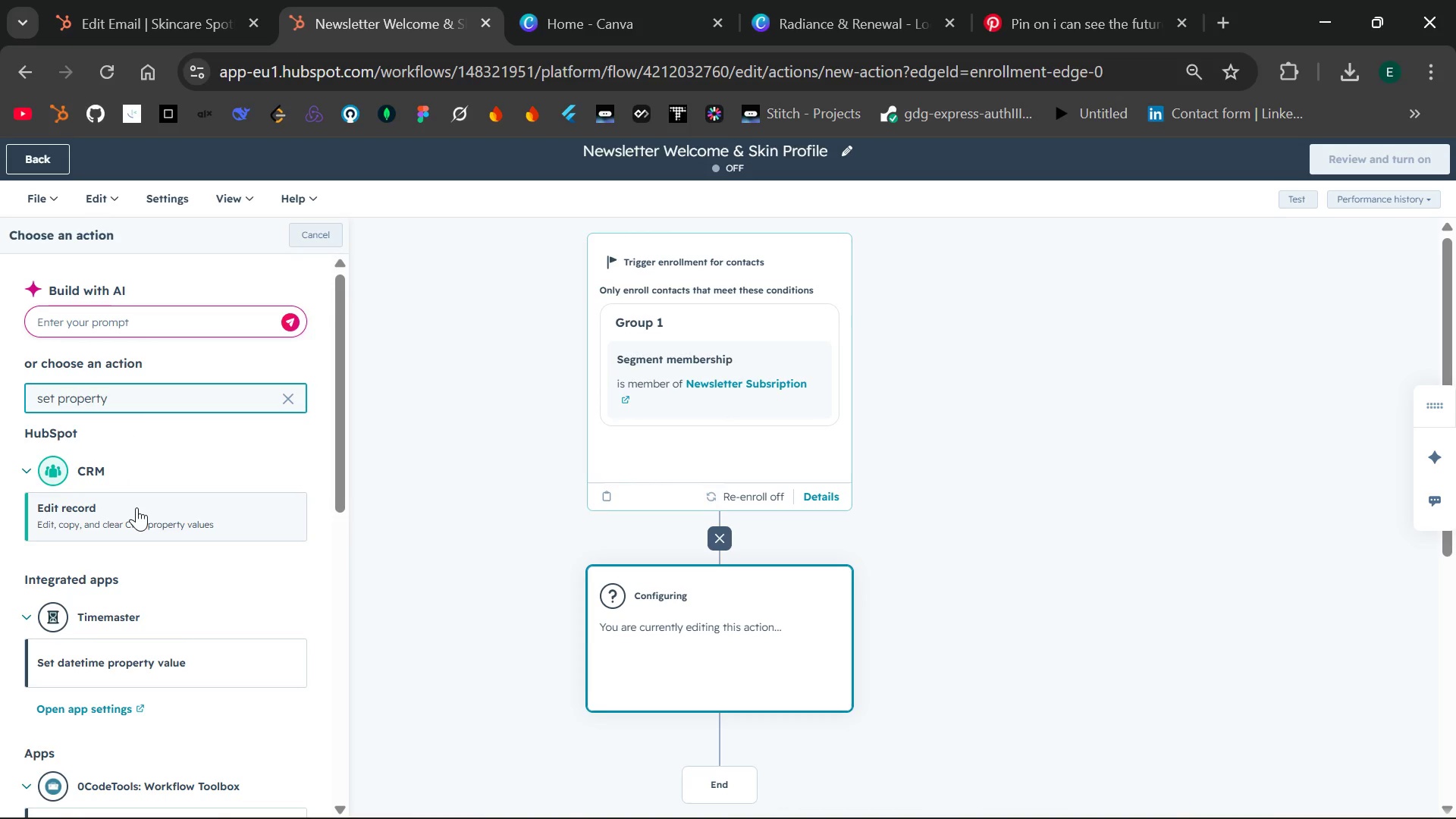 
wait(5.28)
 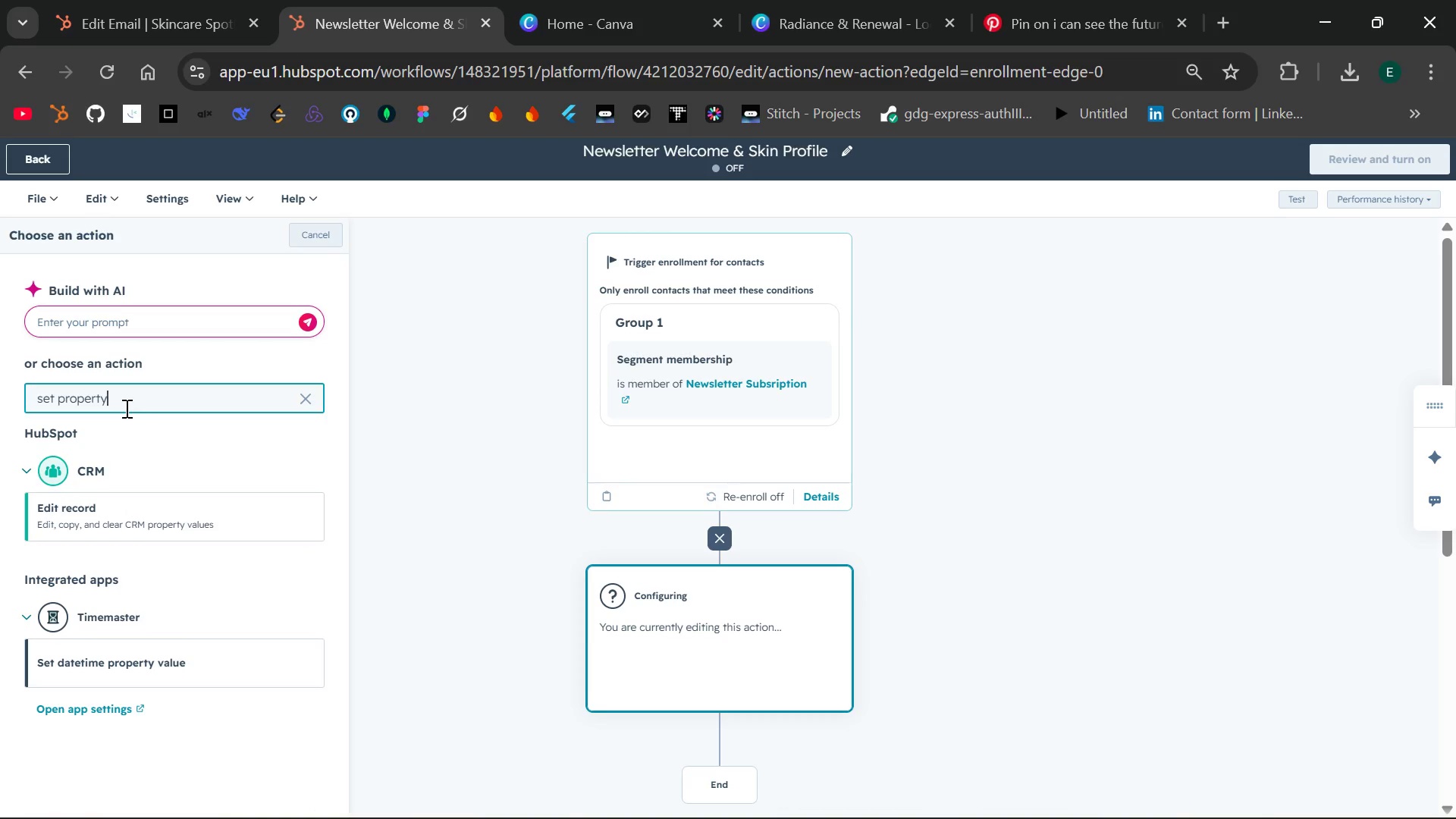 
left_click([136, 507])
 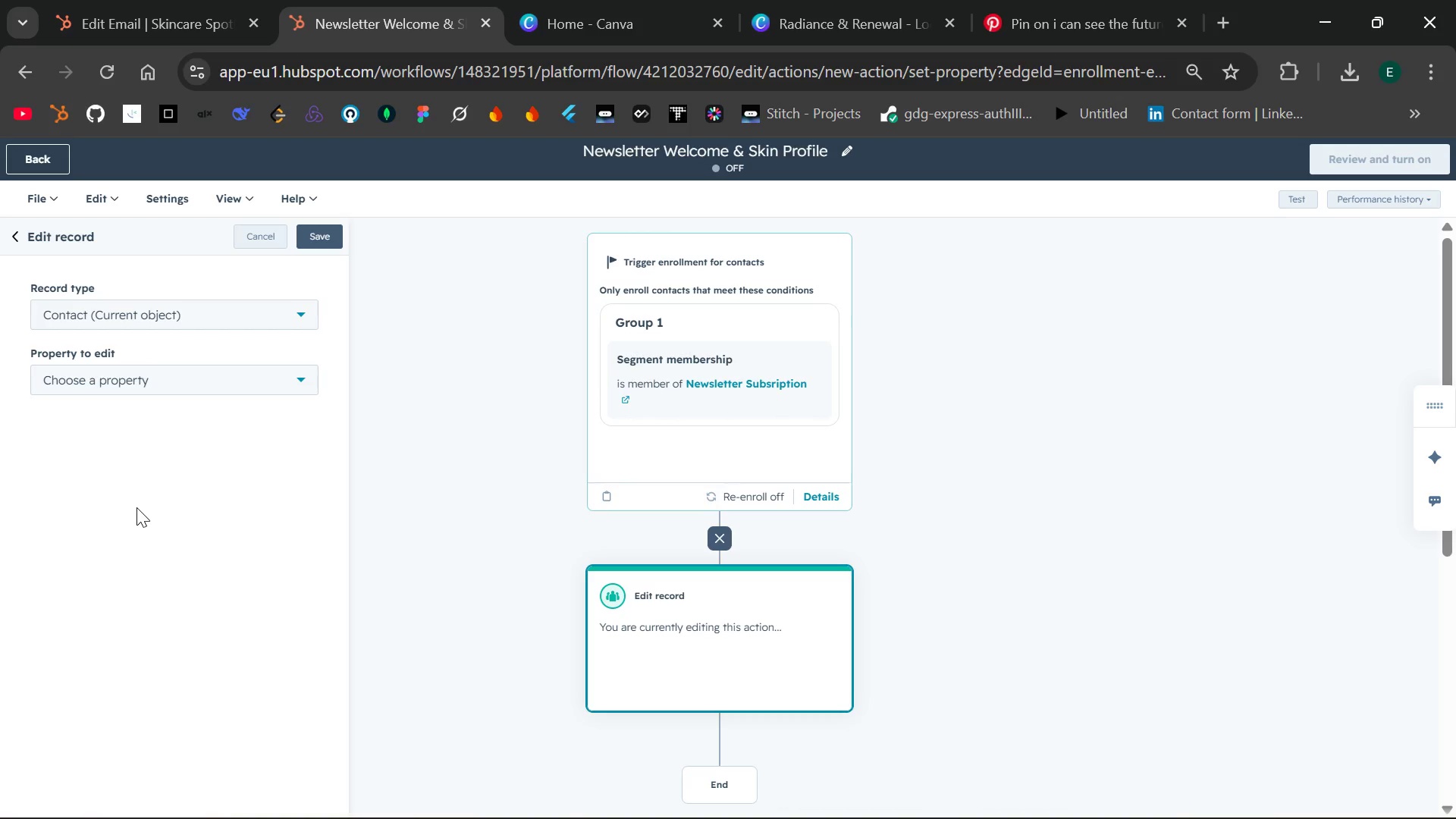 
wait(12.86)
 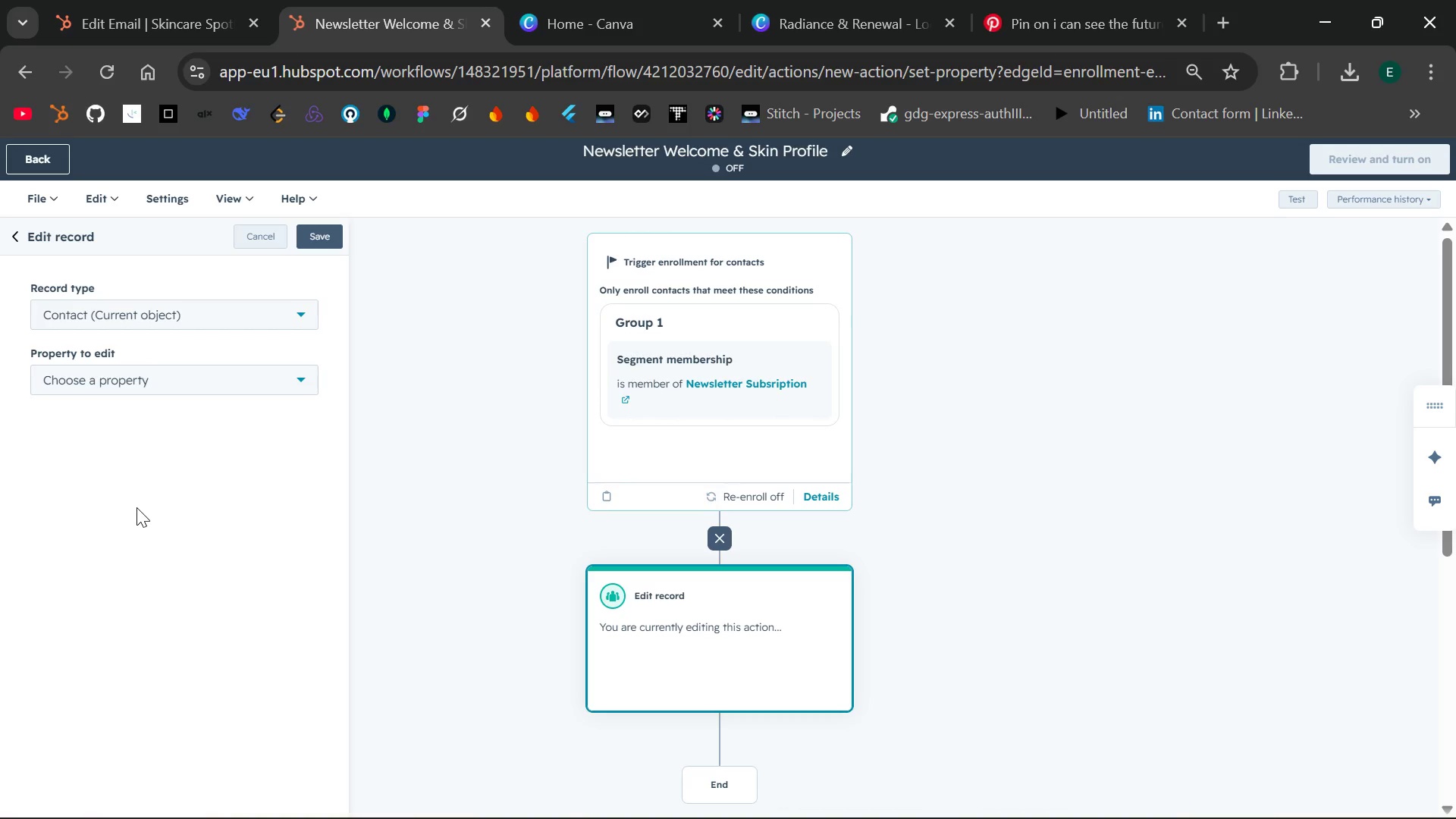 
left_click([249, 382])
 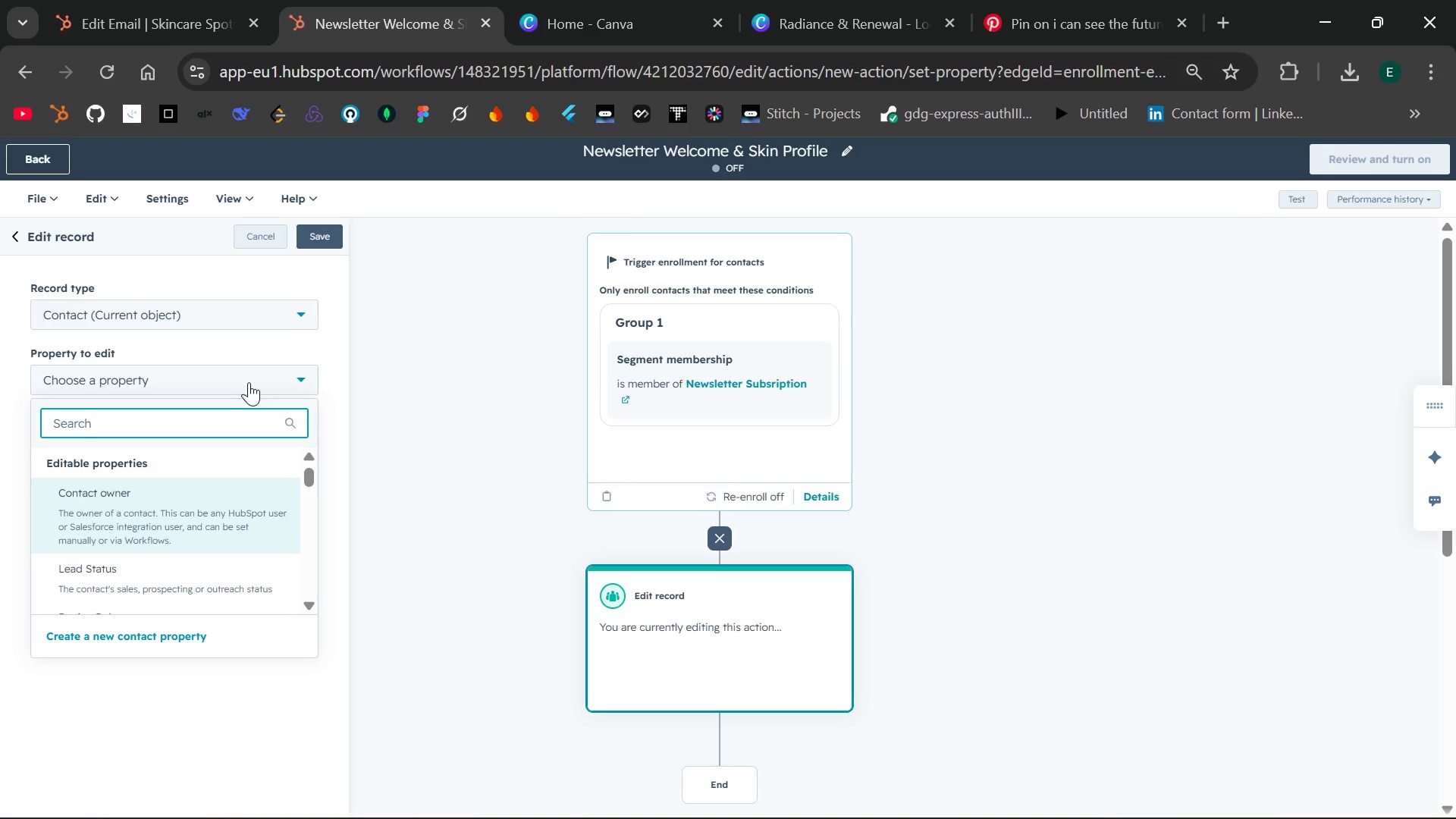 
type(Lead So)
 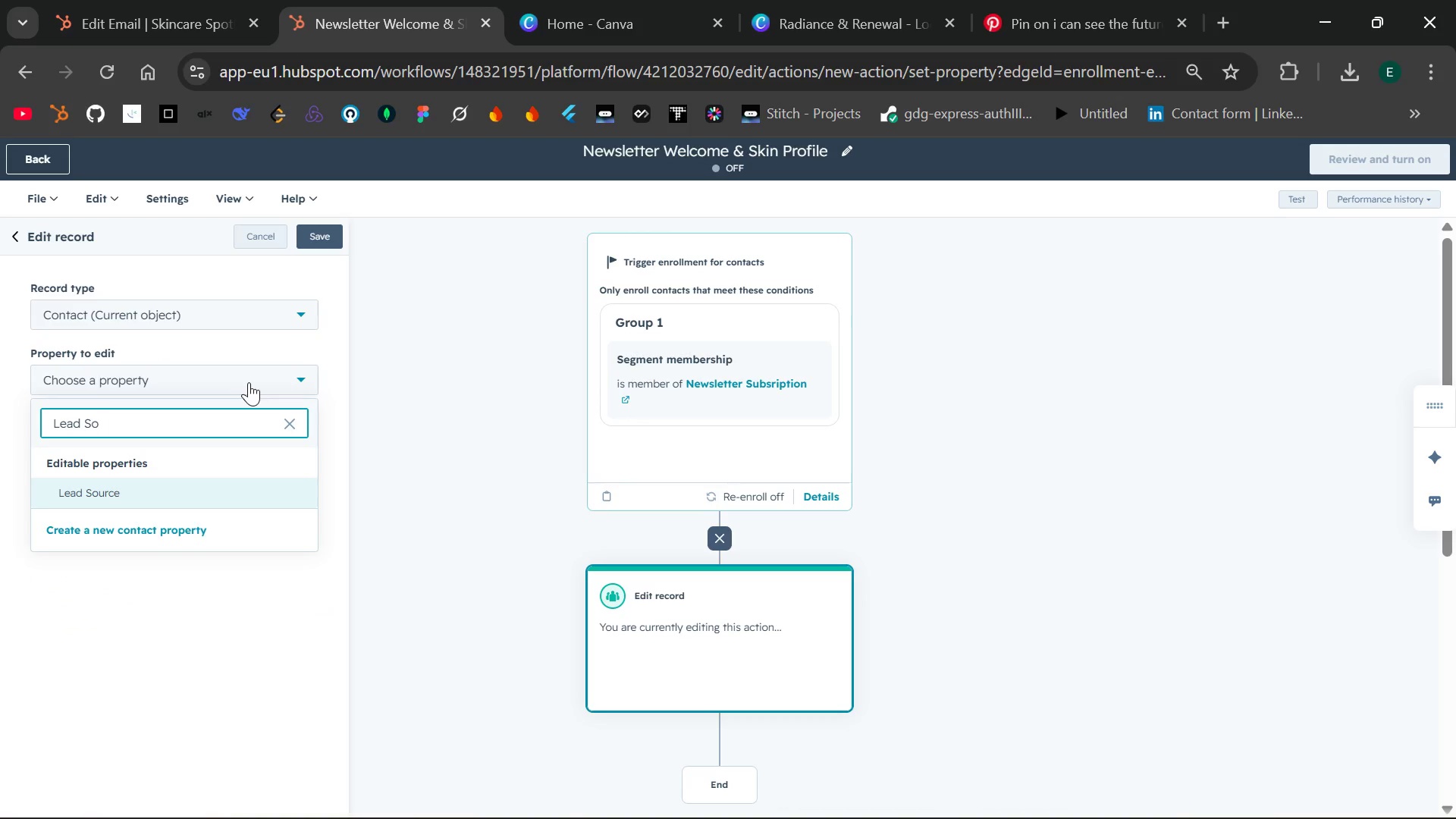 
left_click([196, 491])
 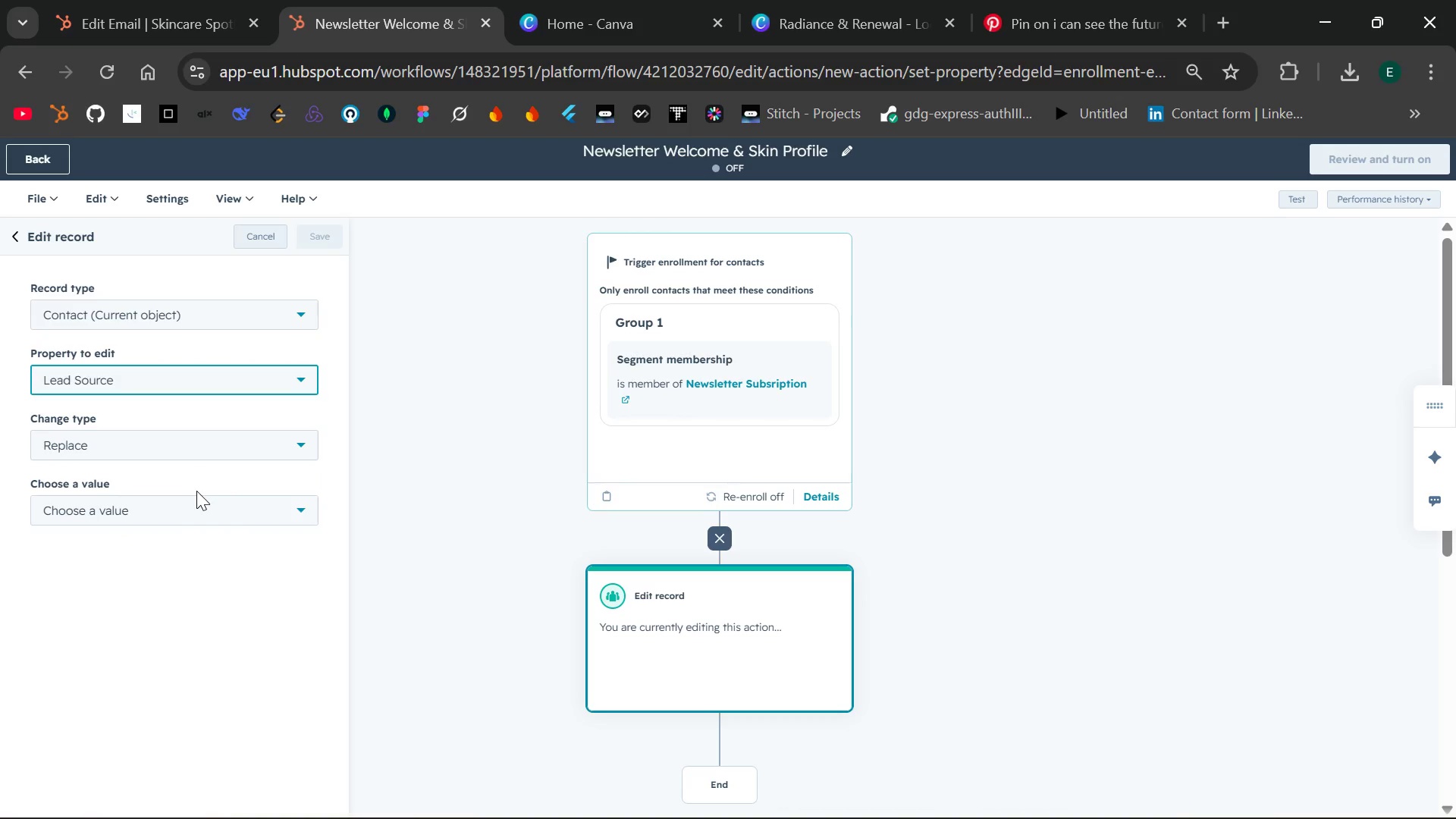 
wait(6.06)
 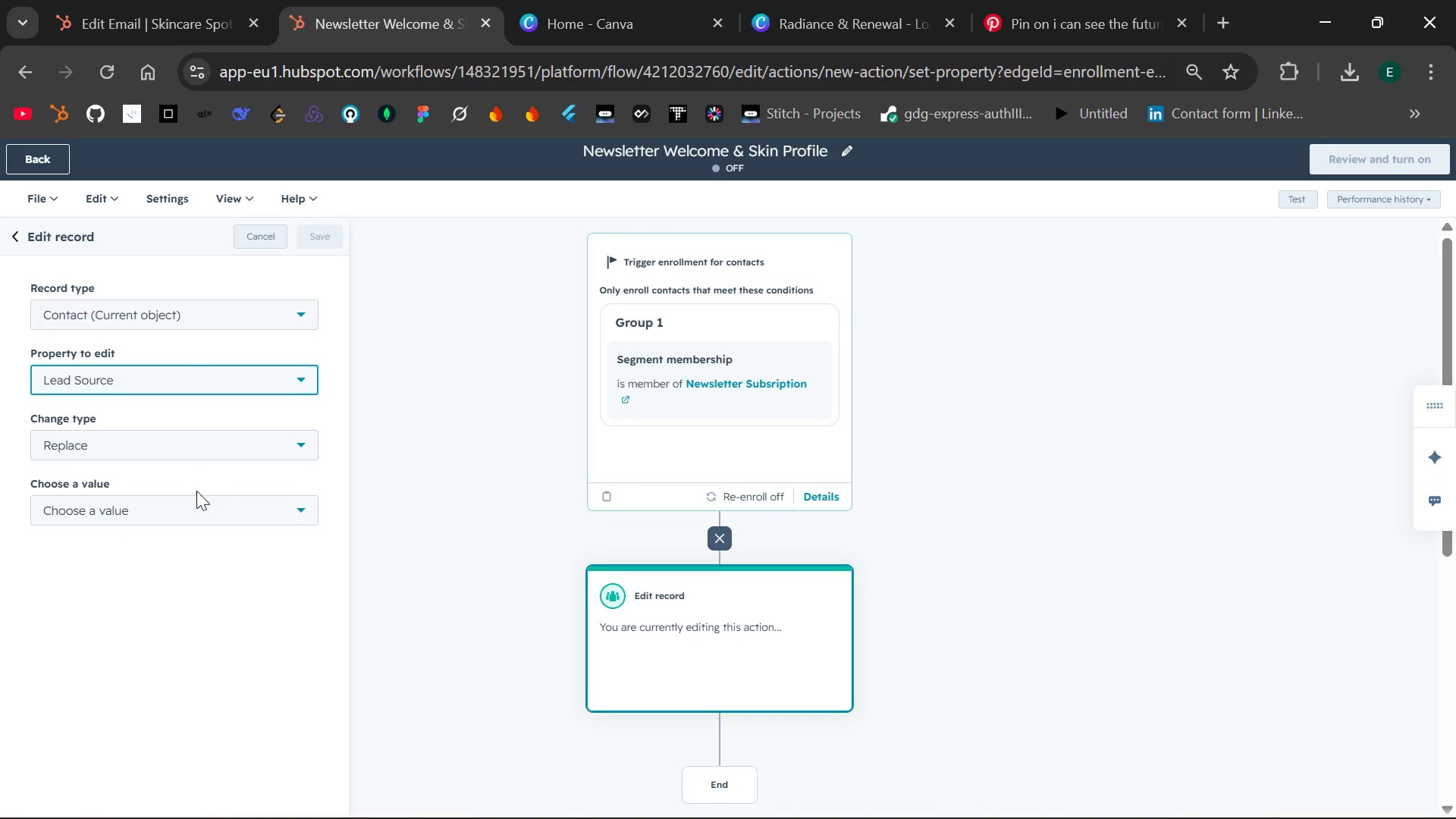 
left_click([249, 518])
 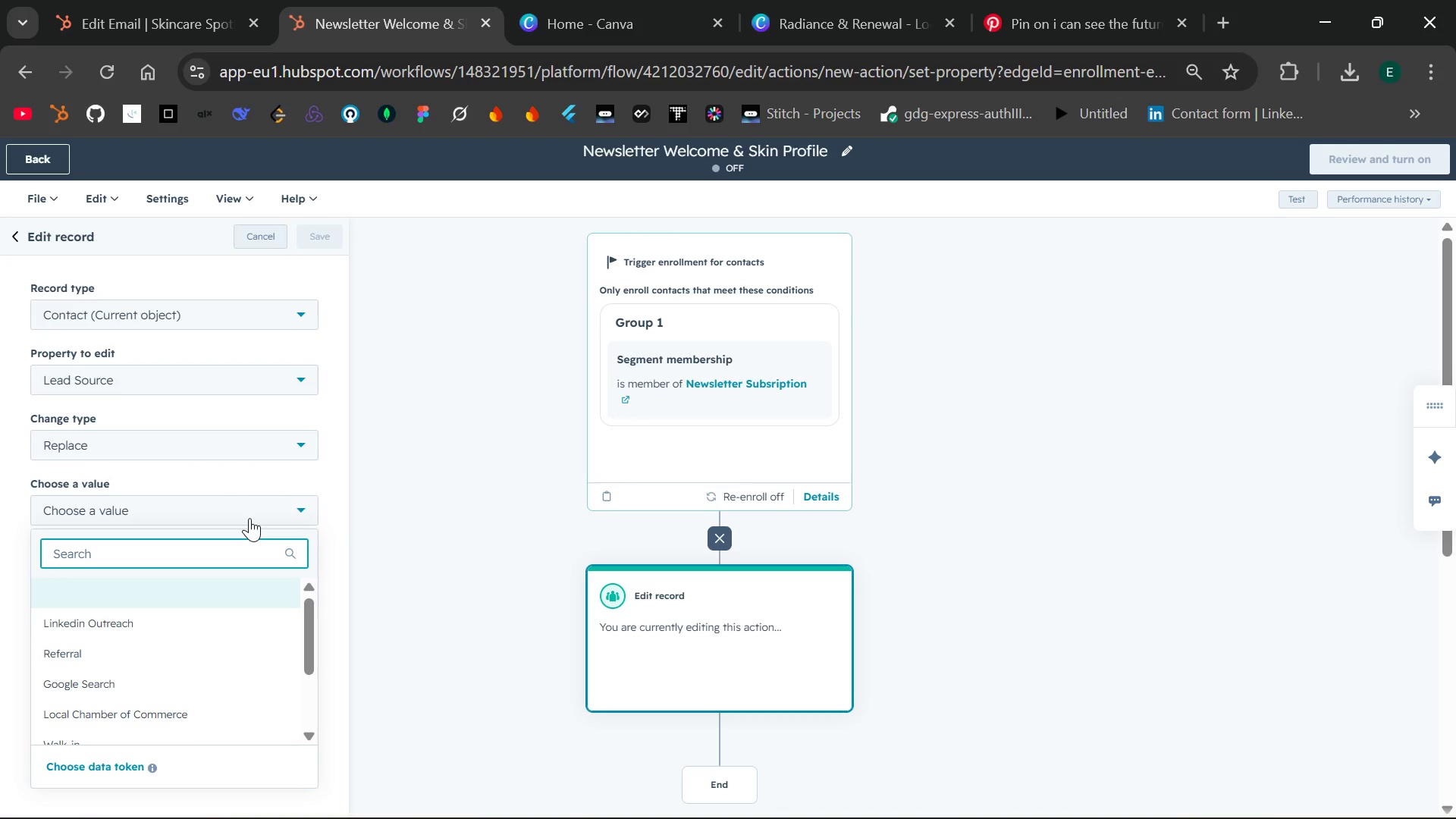 
type(New)
 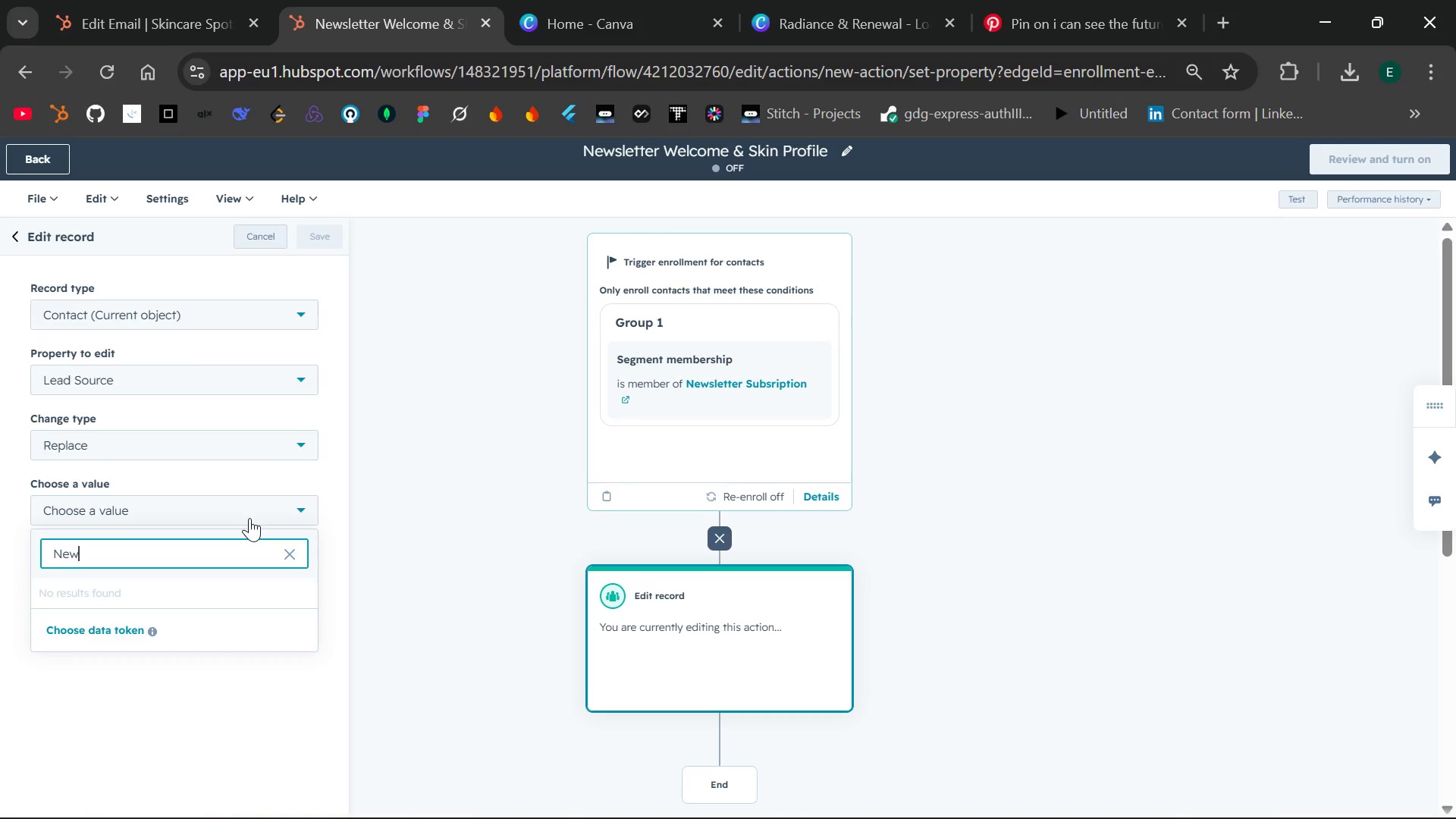 
wait(30.75)
 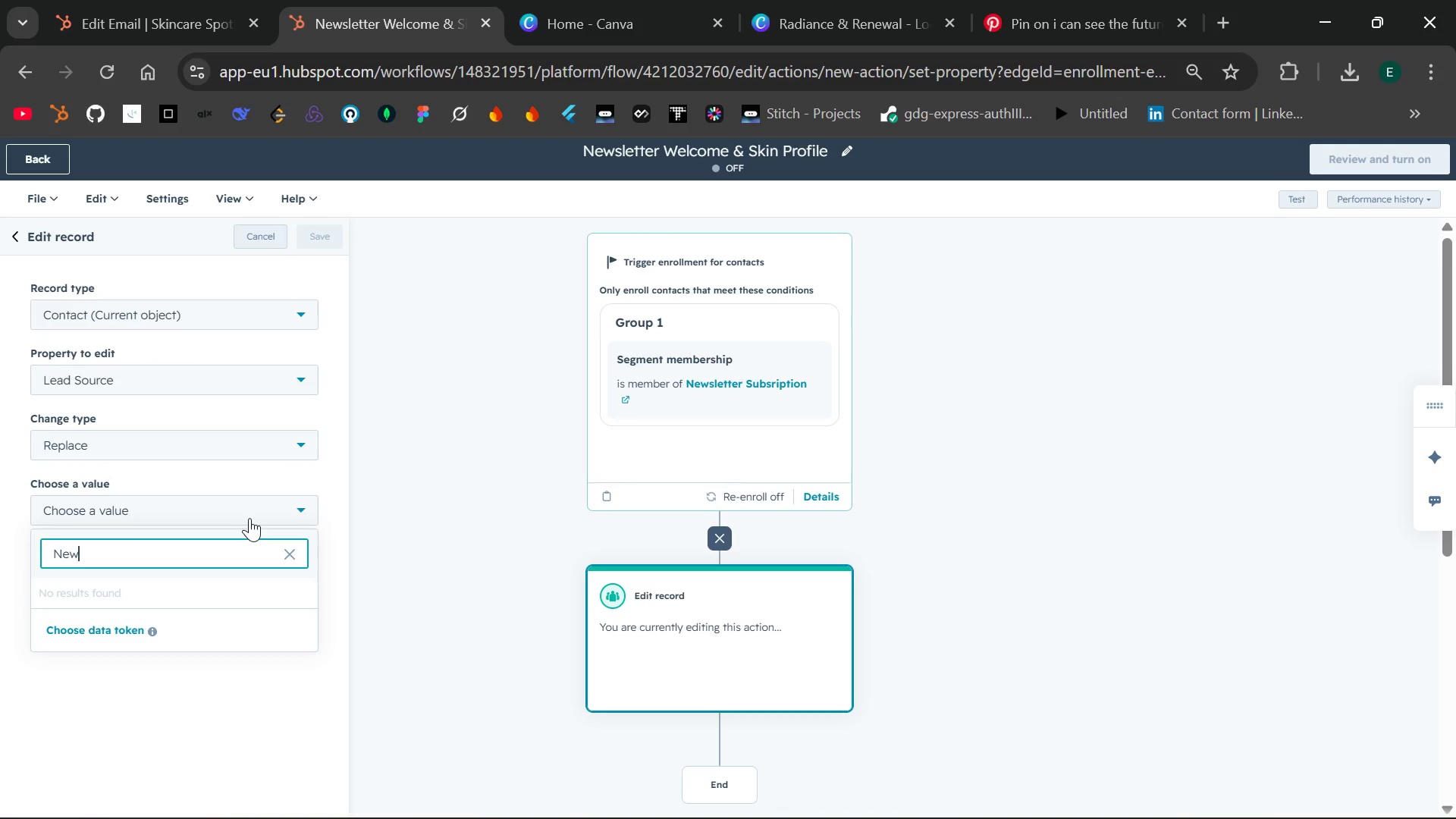 
left_click([88, 635])
 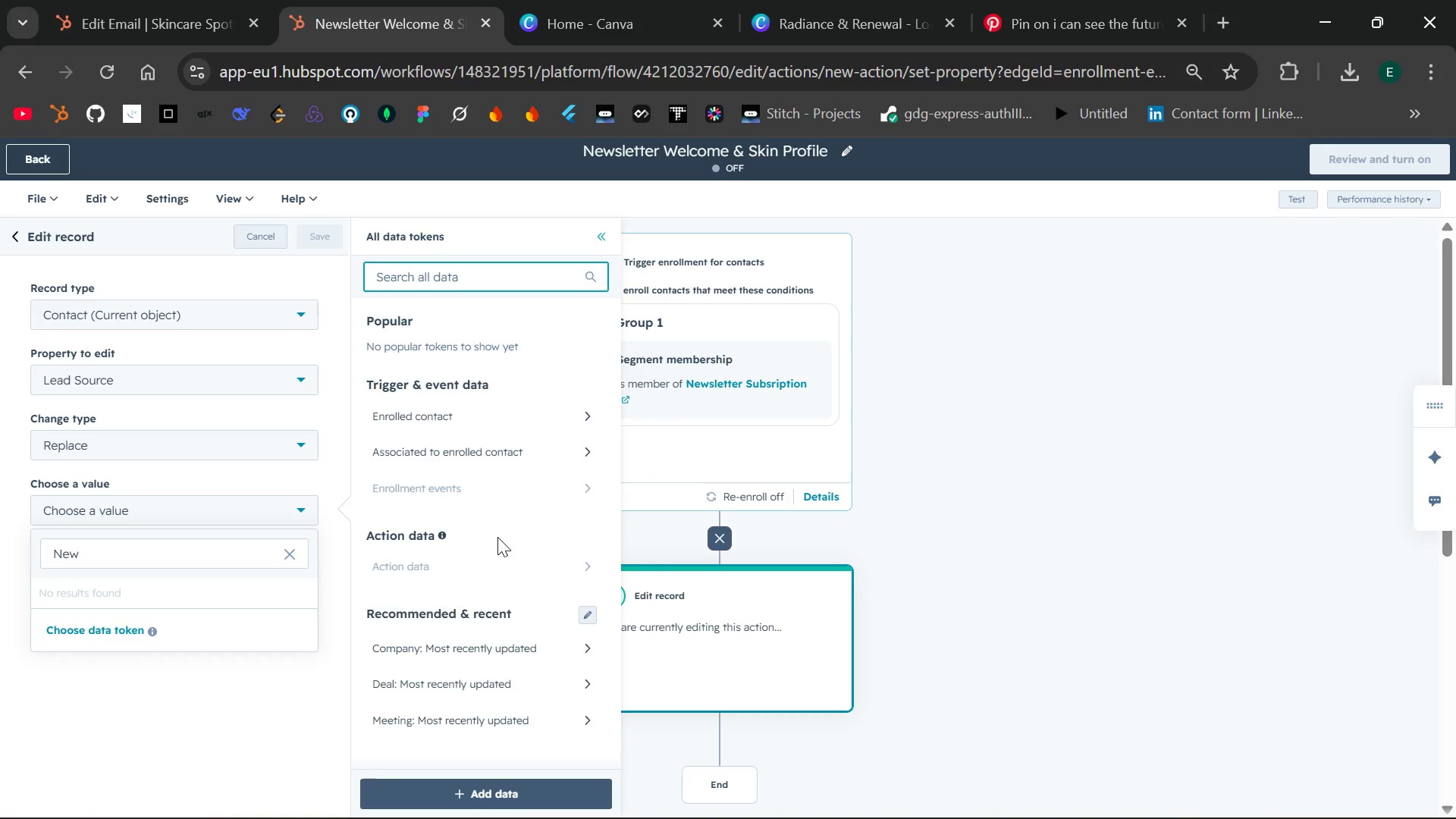 
wait(14.97)
 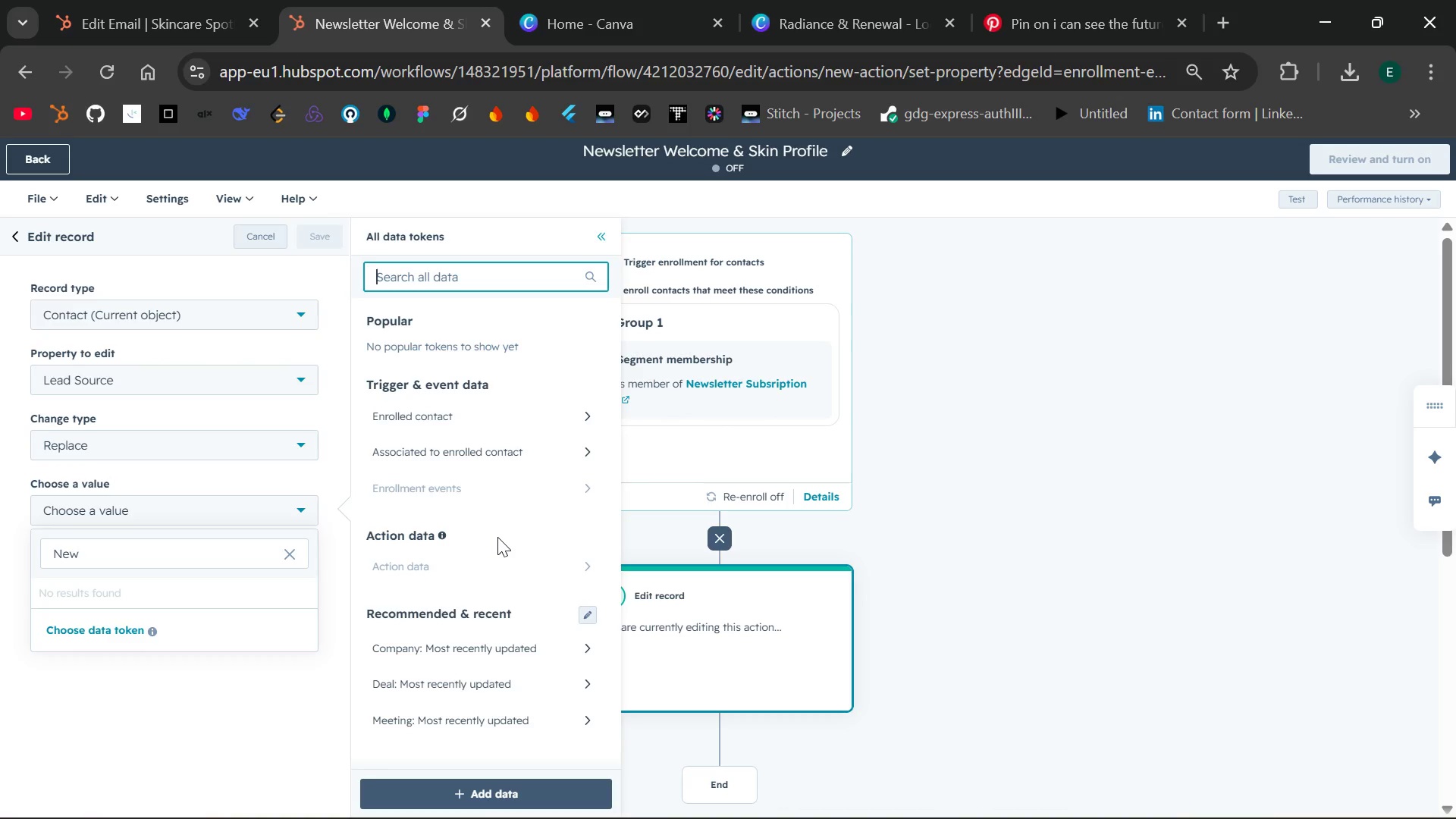 
type(L)
key(Backspace)
type(New)
 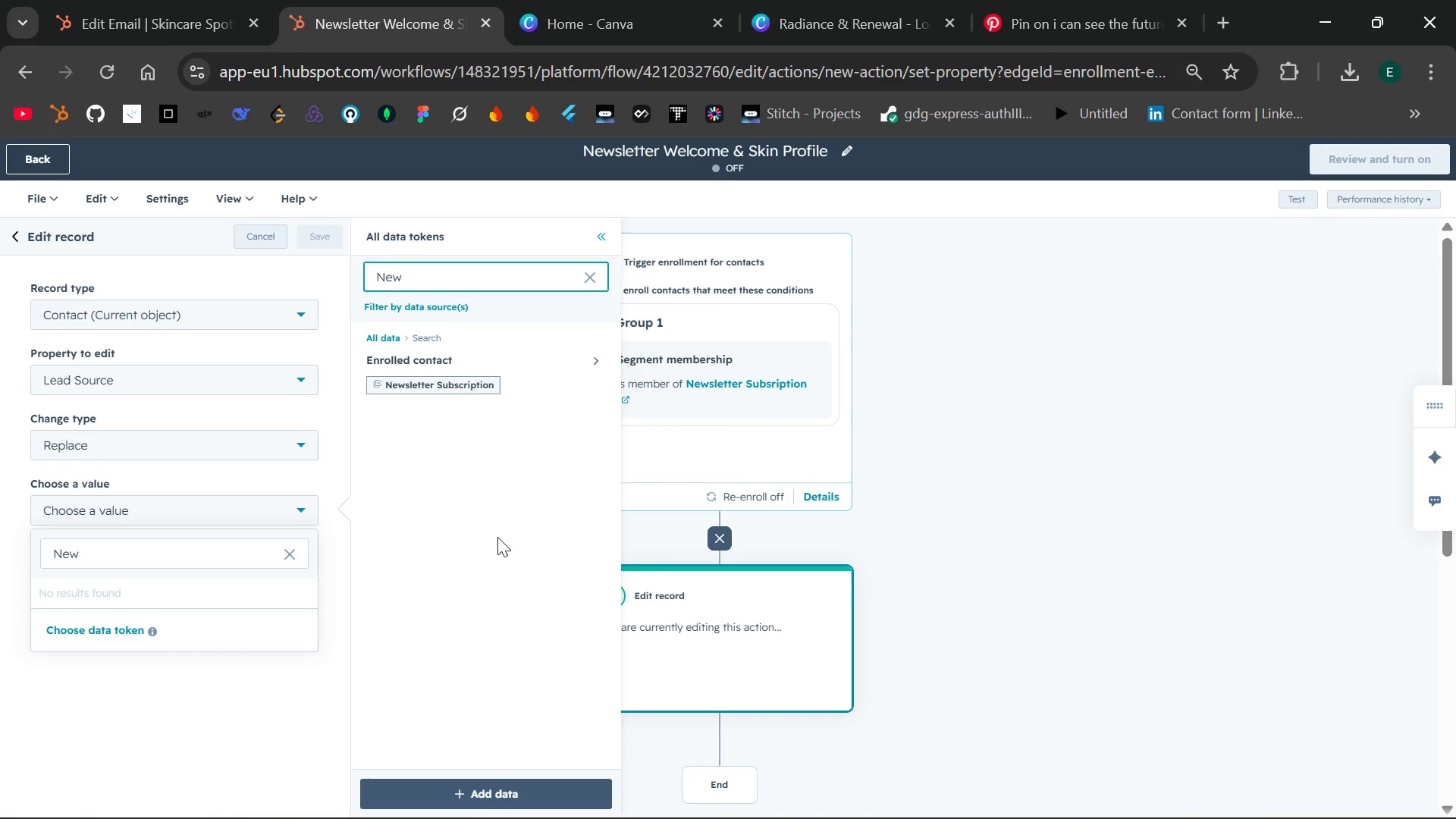 
wait(26.08)
 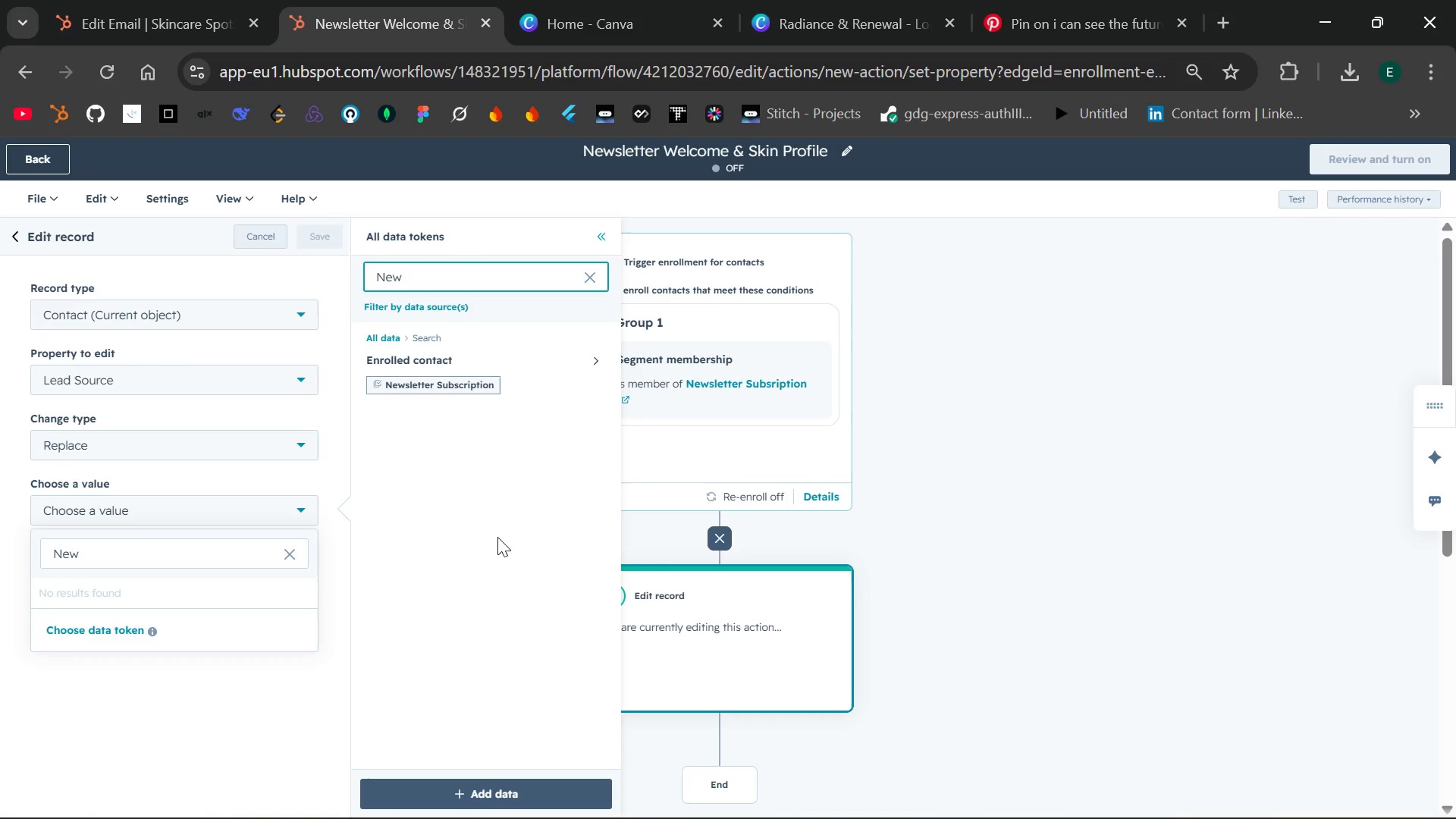 
left_click([469, 377])
 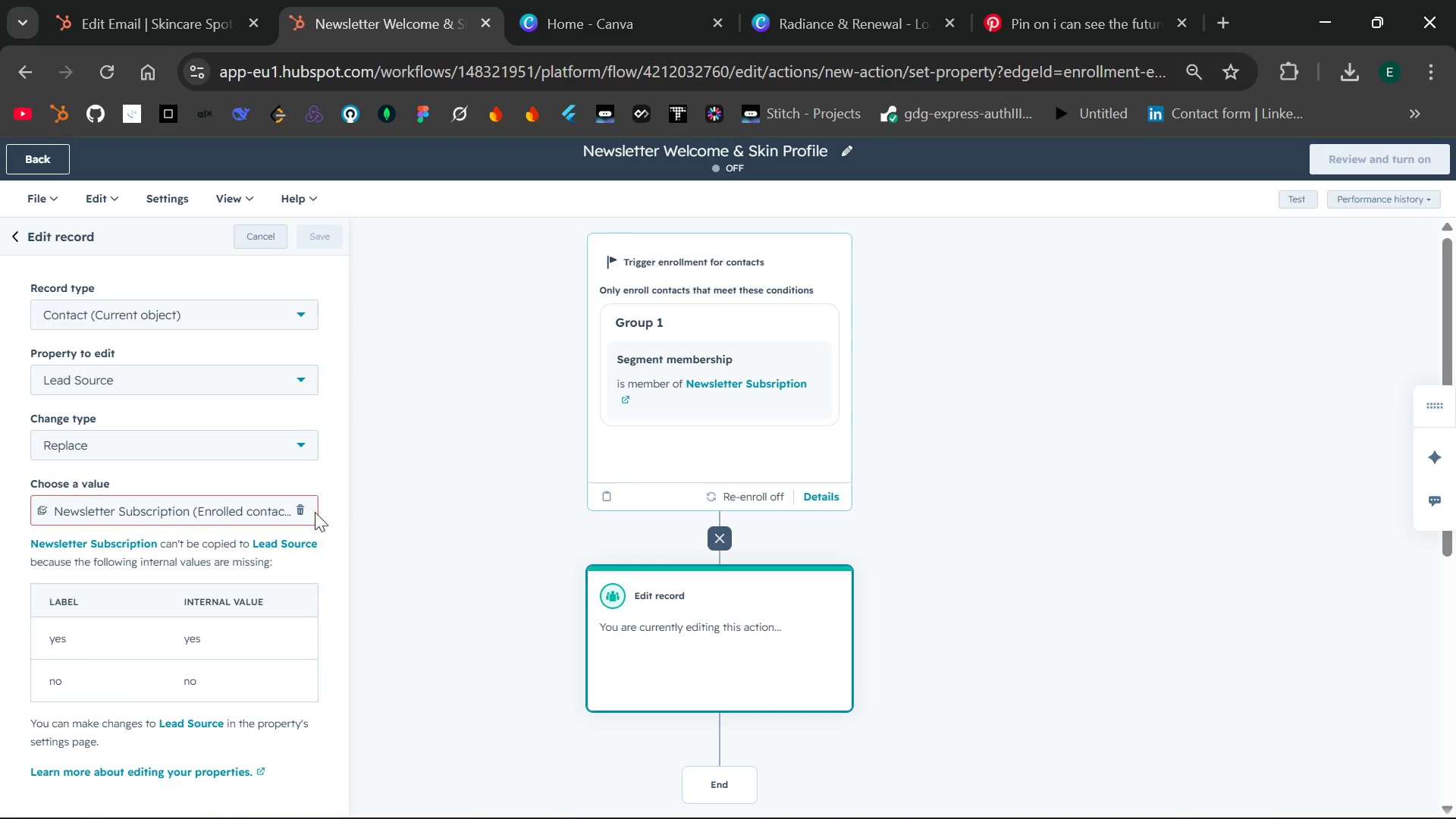 
wait(5.72)
 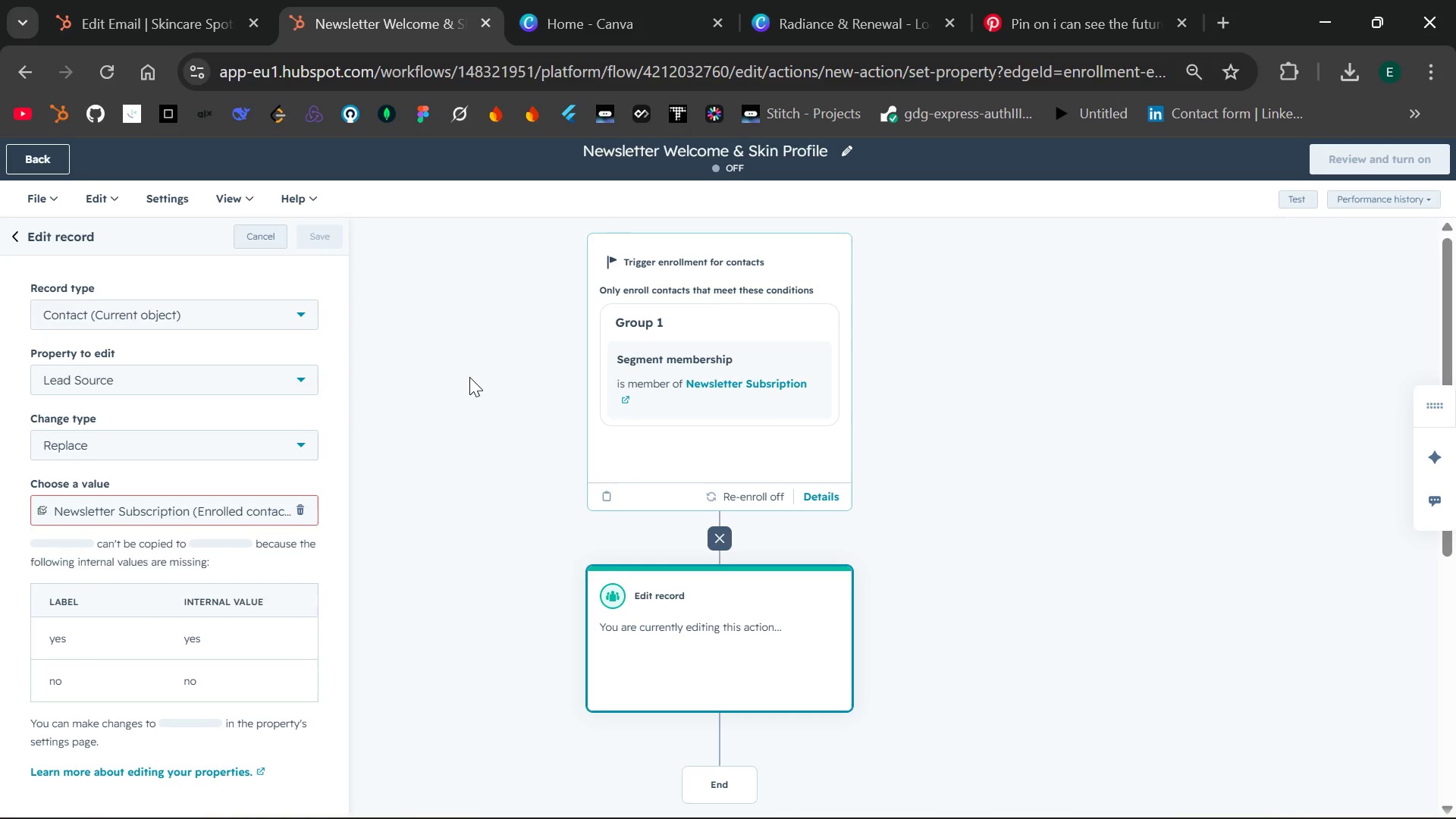 
left_click([303, 509])